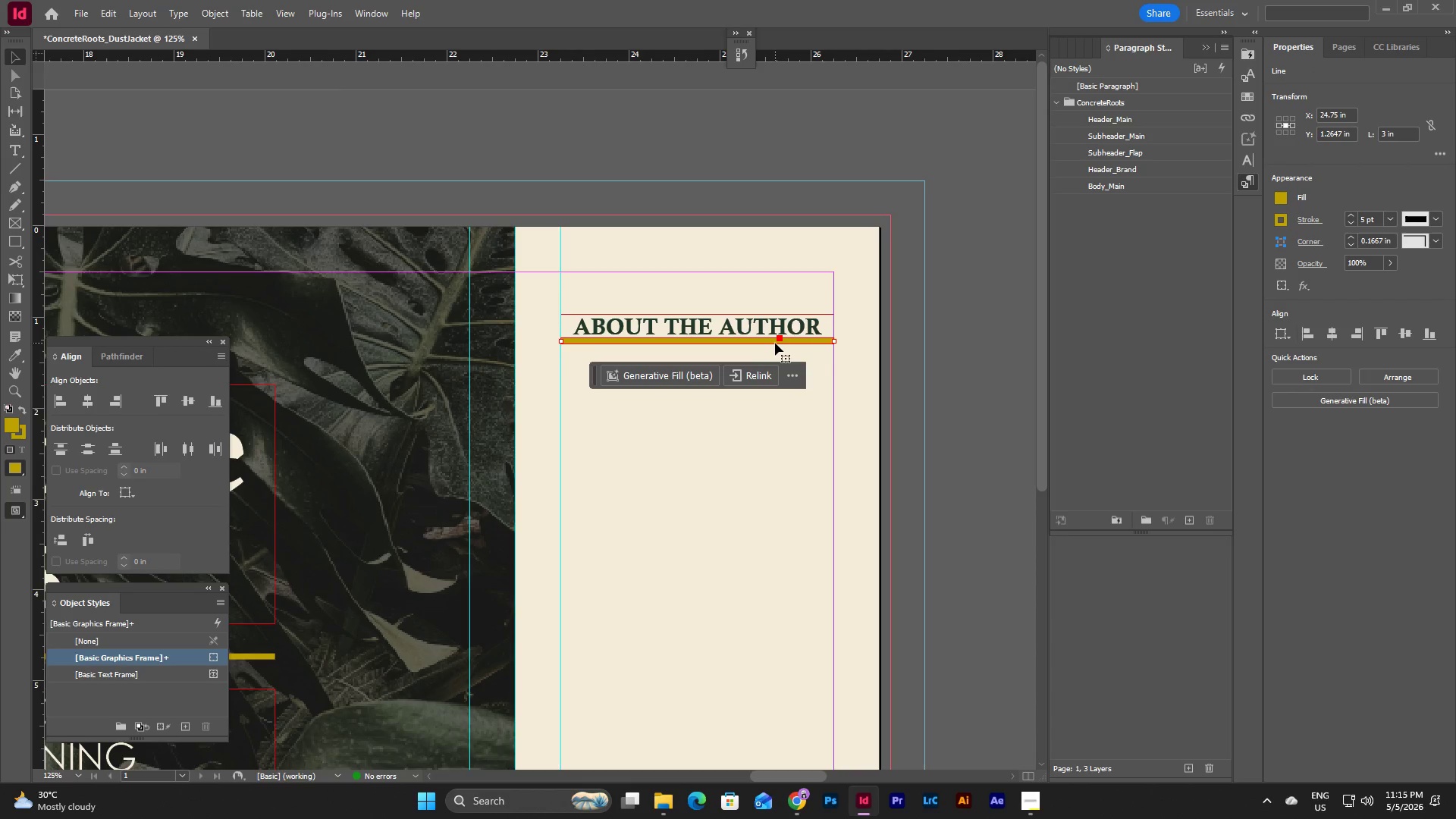 
key(Shift+ArrowDown)
 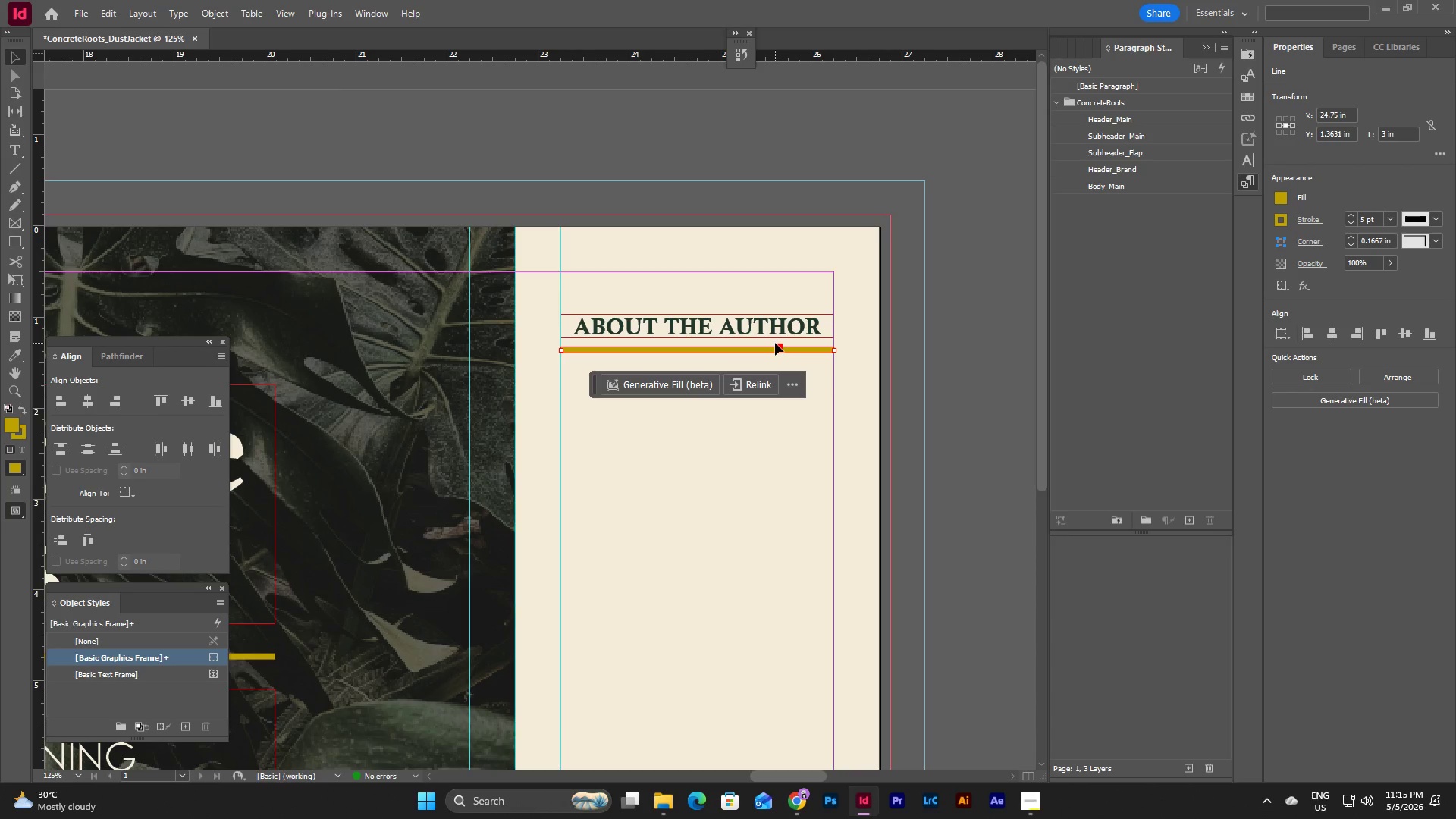 
key(Shift+ArrowDown)
 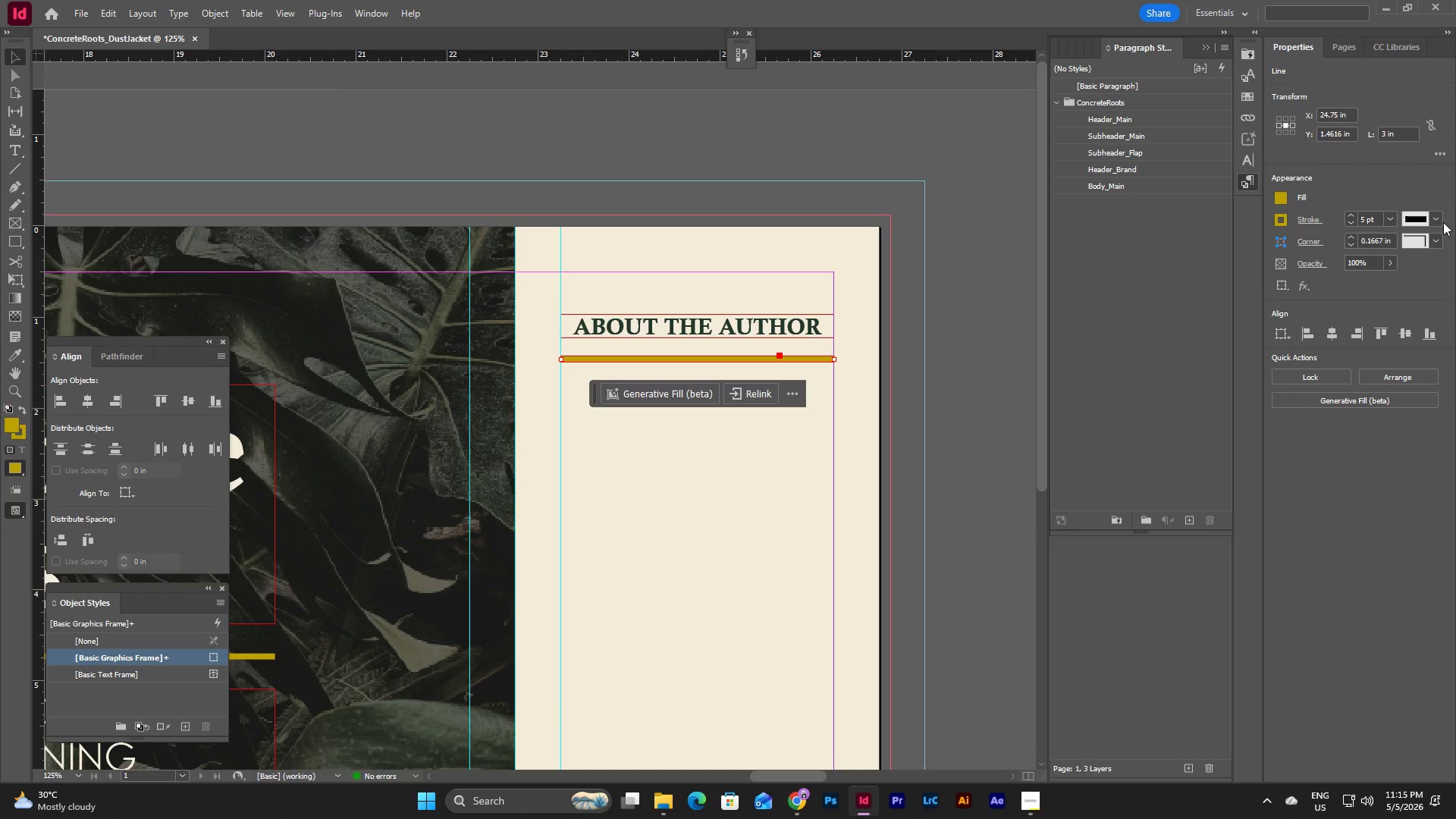 
left_click([1388, 219])
 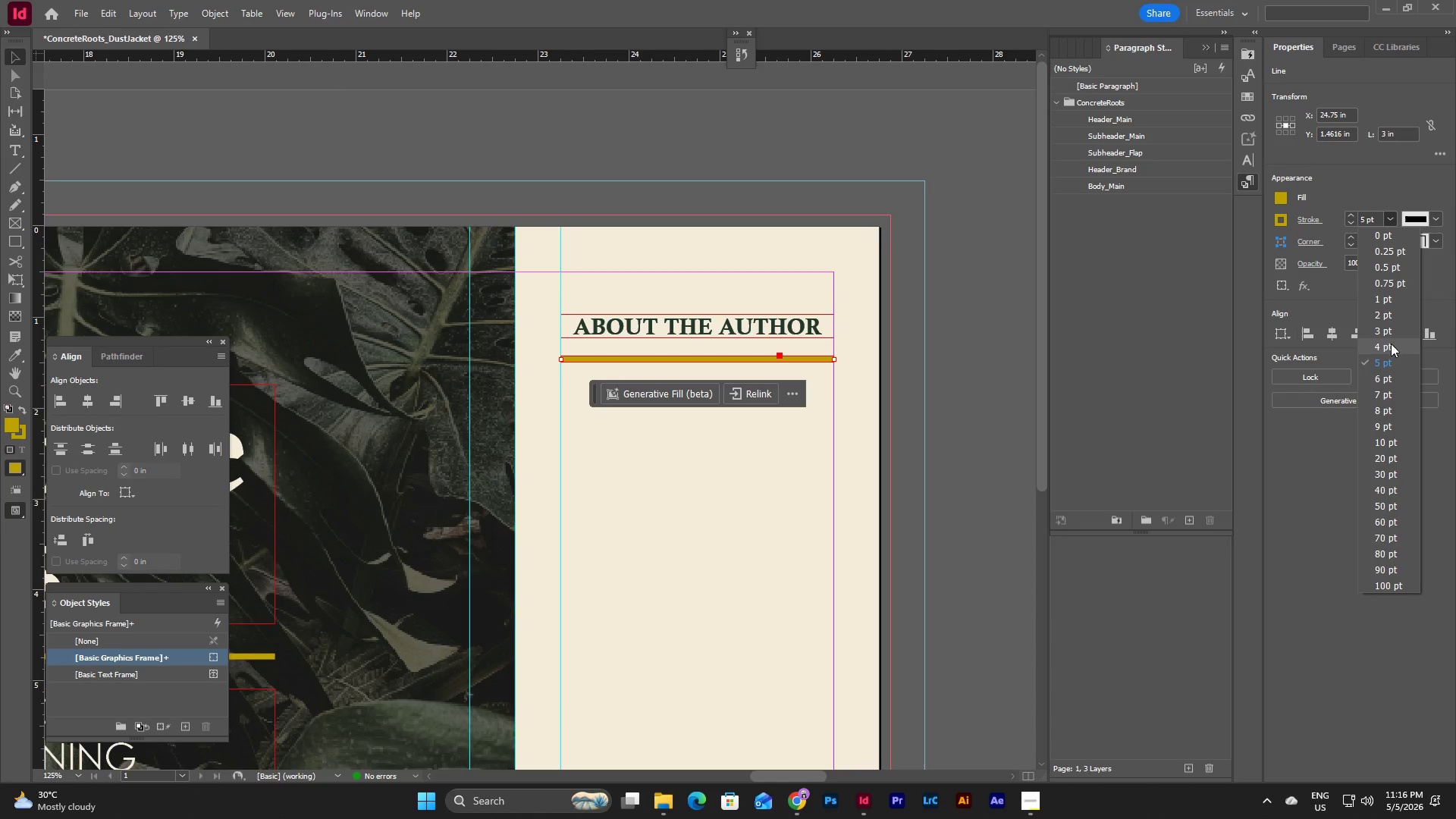 
left_click([1389, 331])
 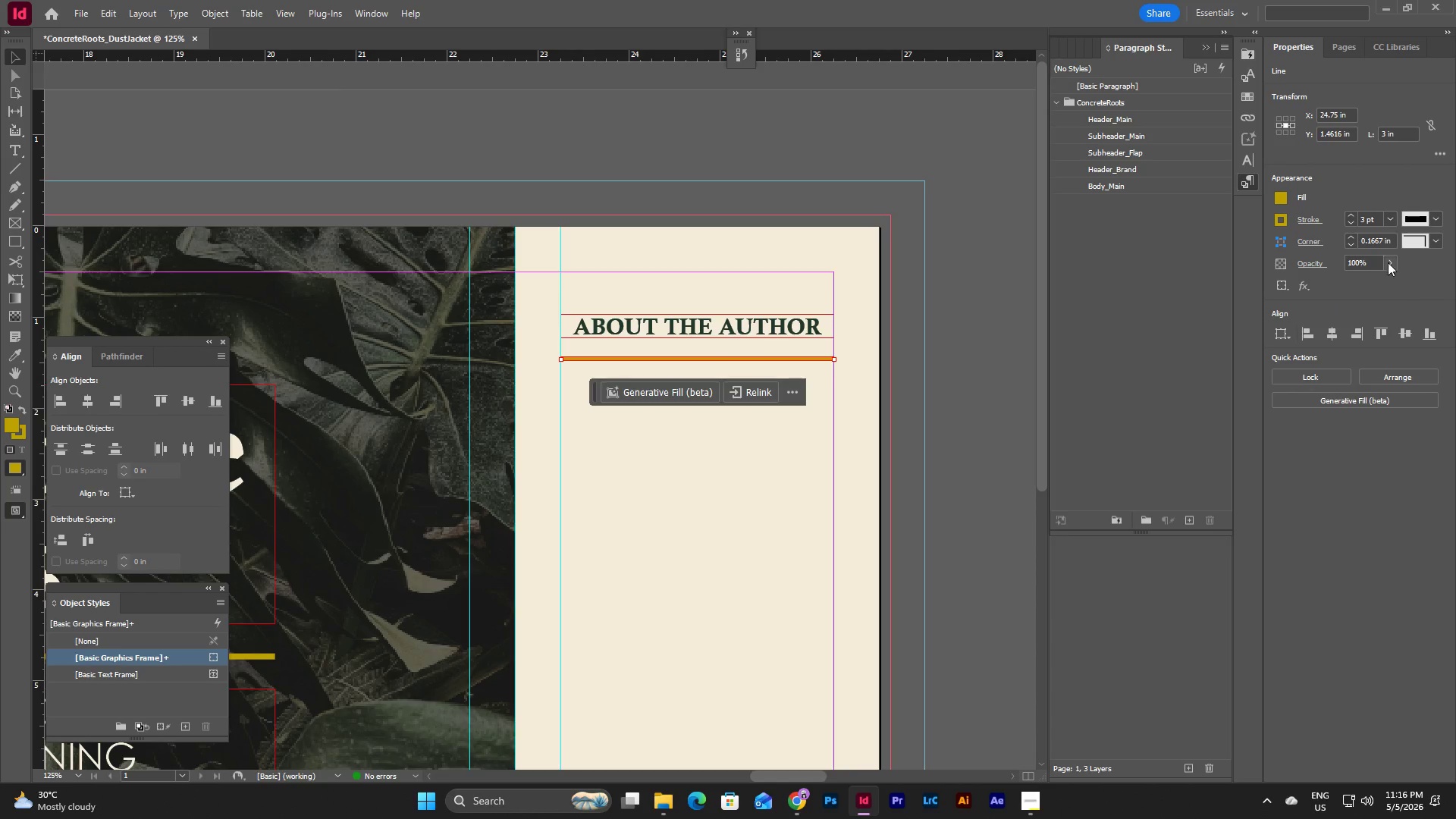 
left_click([1393, 218])
 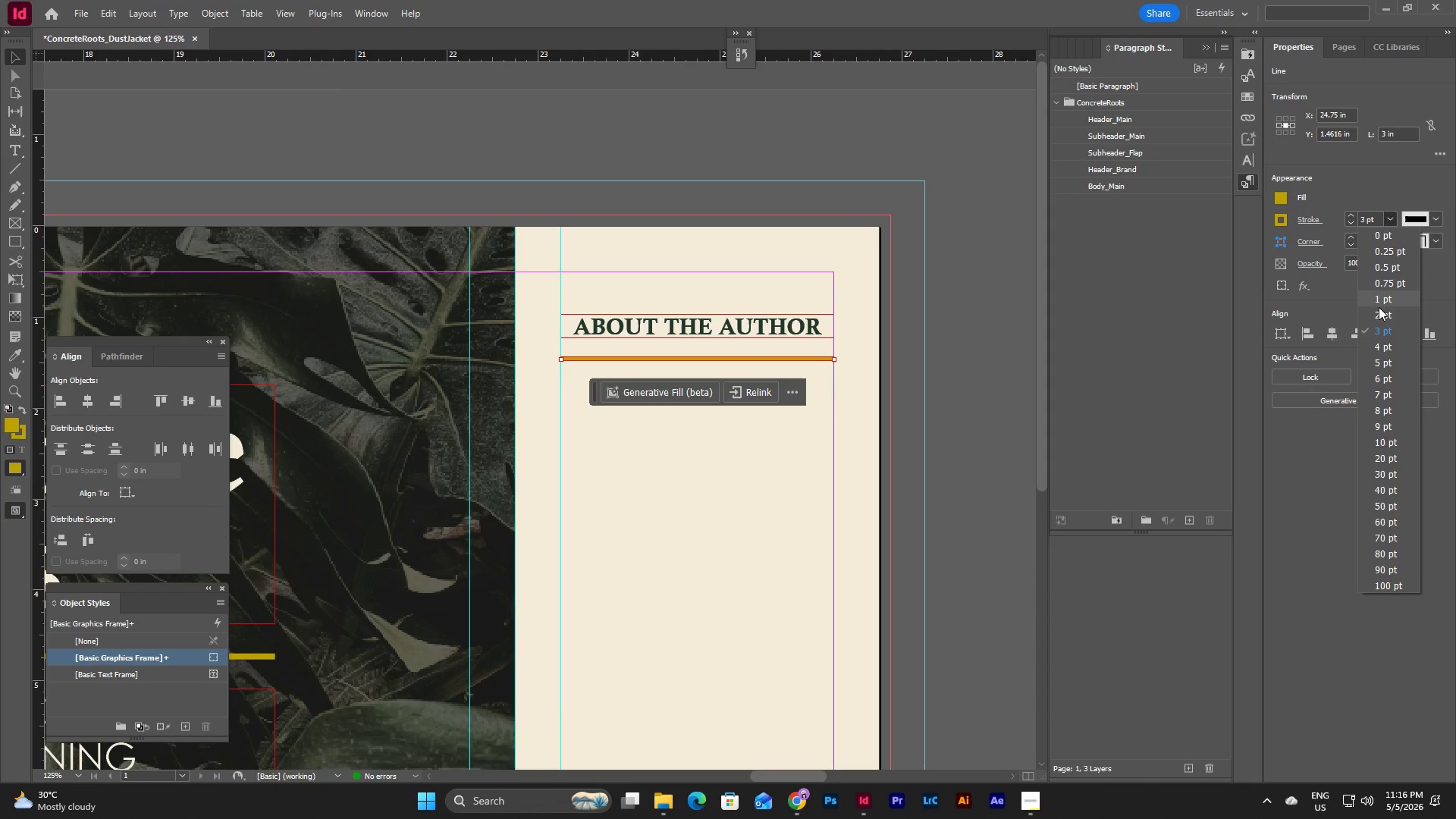 
left_click([1380, 319])
 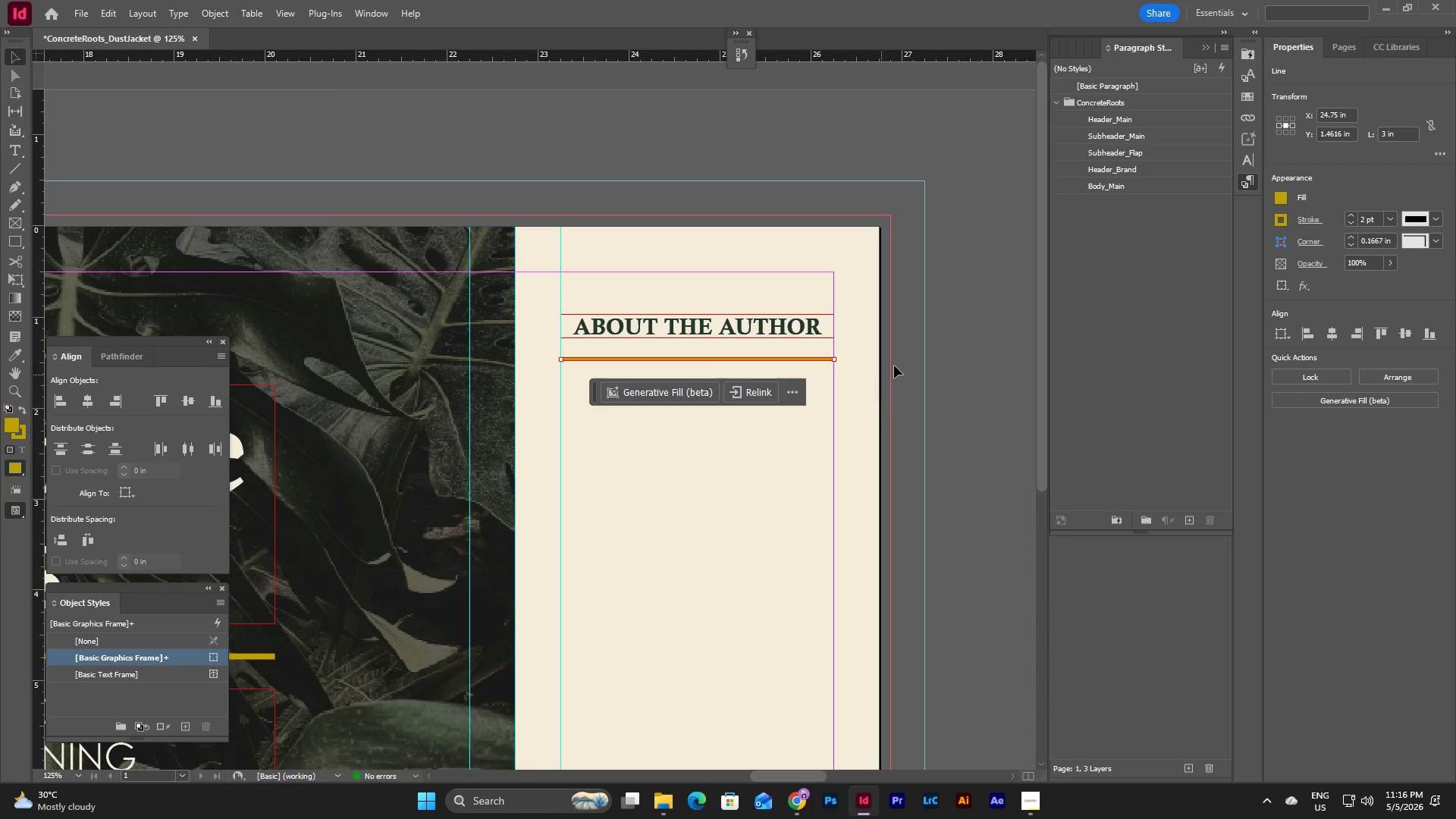 
left_click([954, 344])
 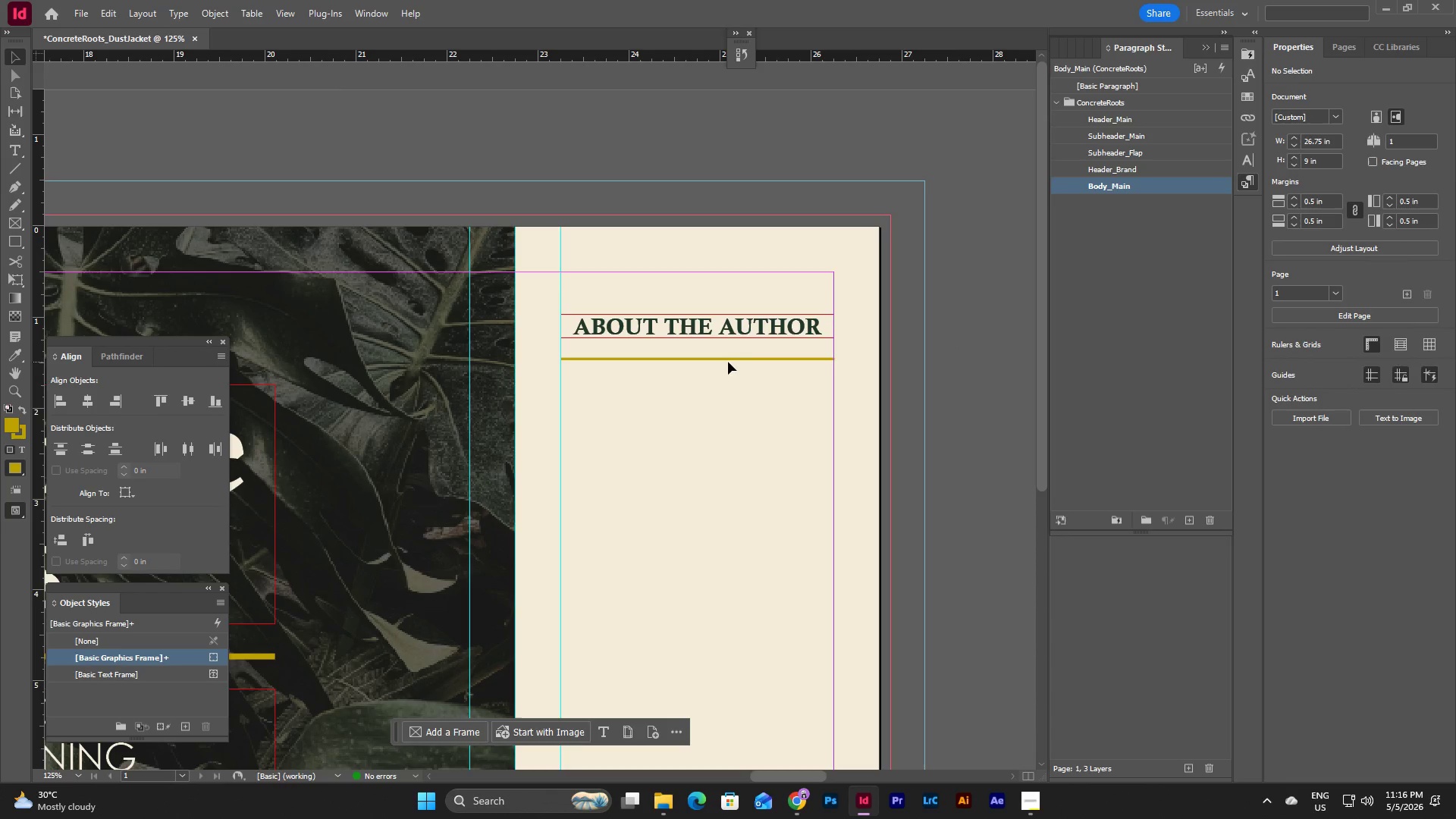 
left_click([952, 354])
 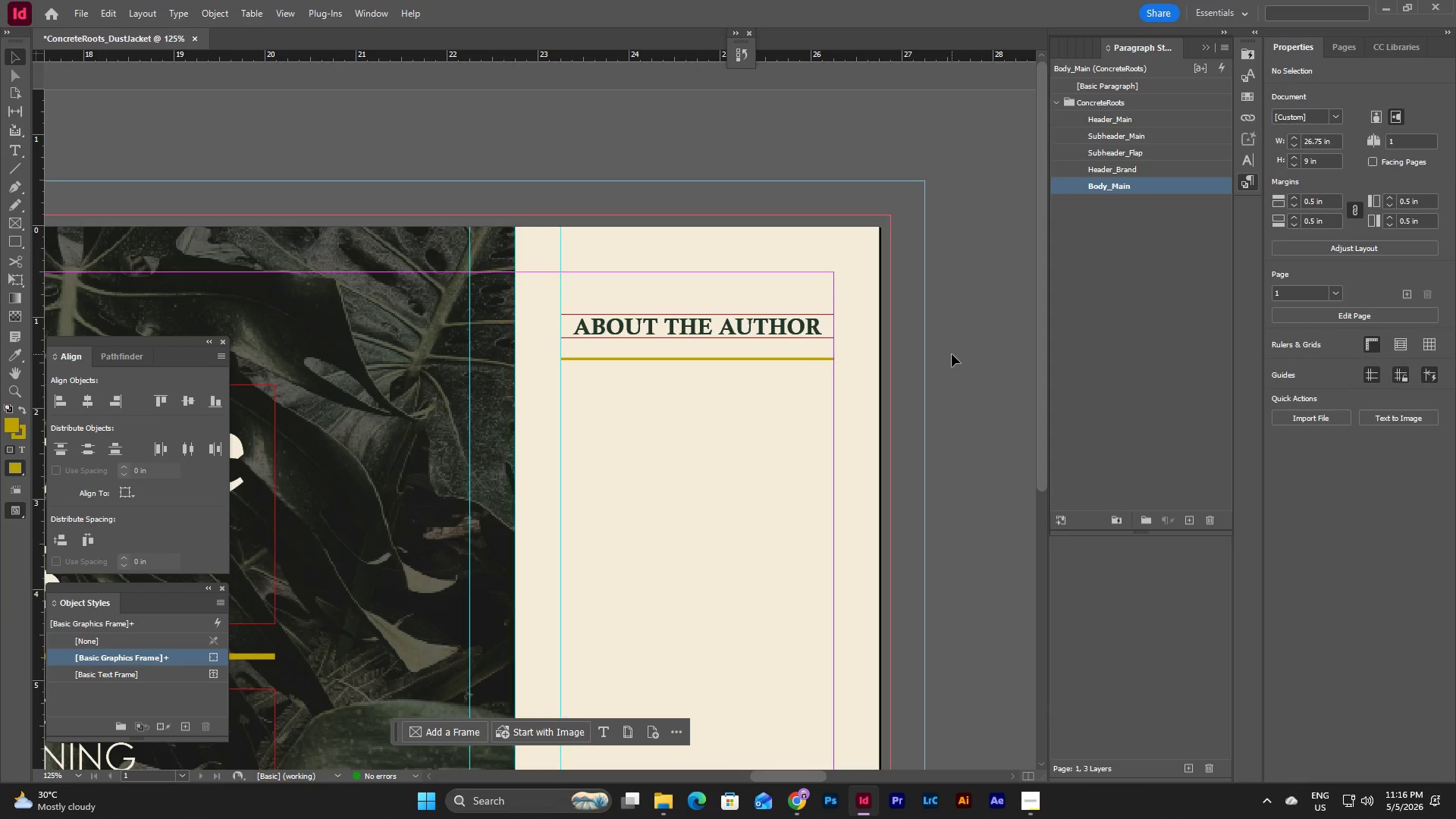 
key(W)
 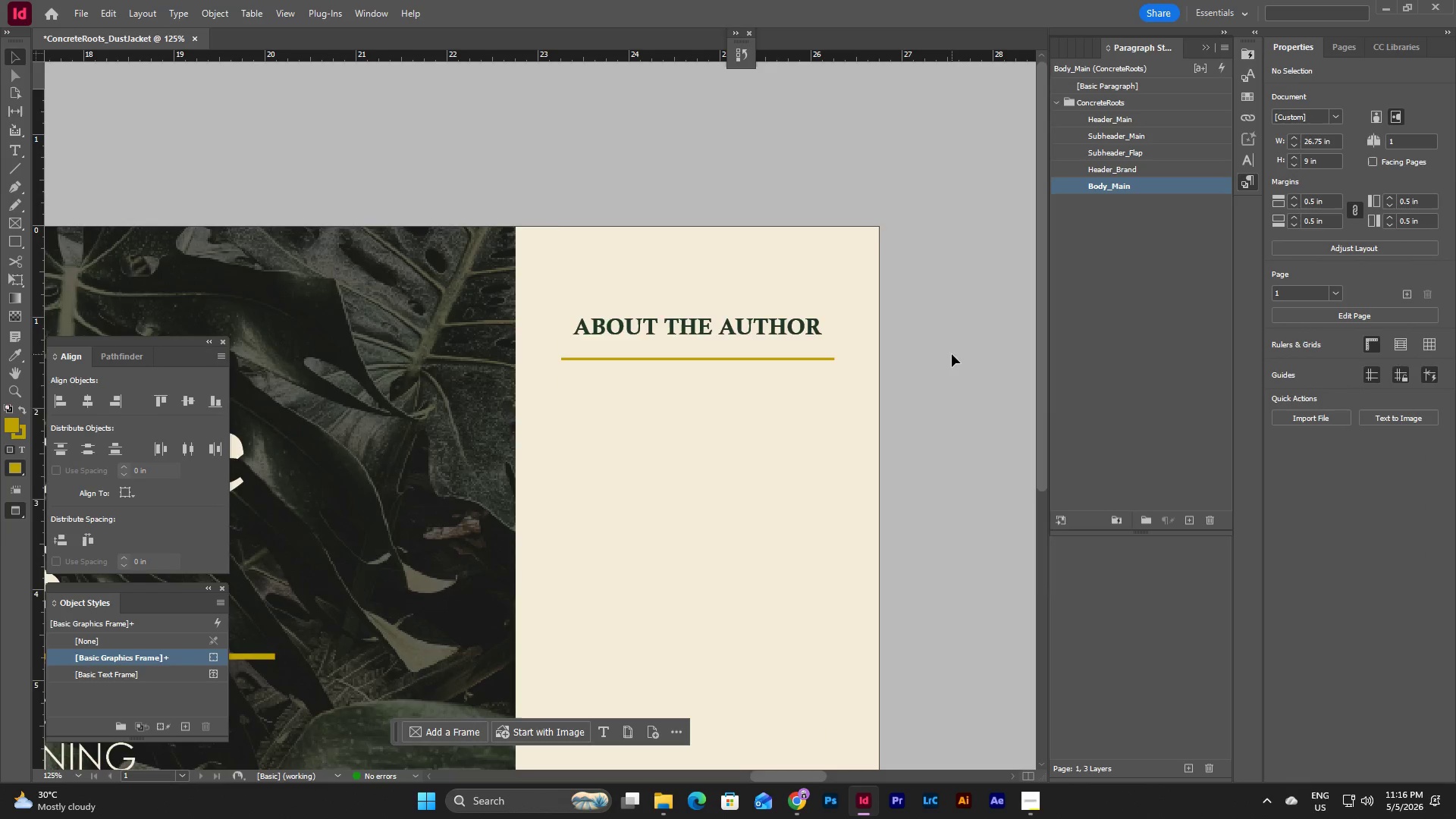 
scroll: coordinate [952, 354], scroll_direction: none, amount: 0.0
 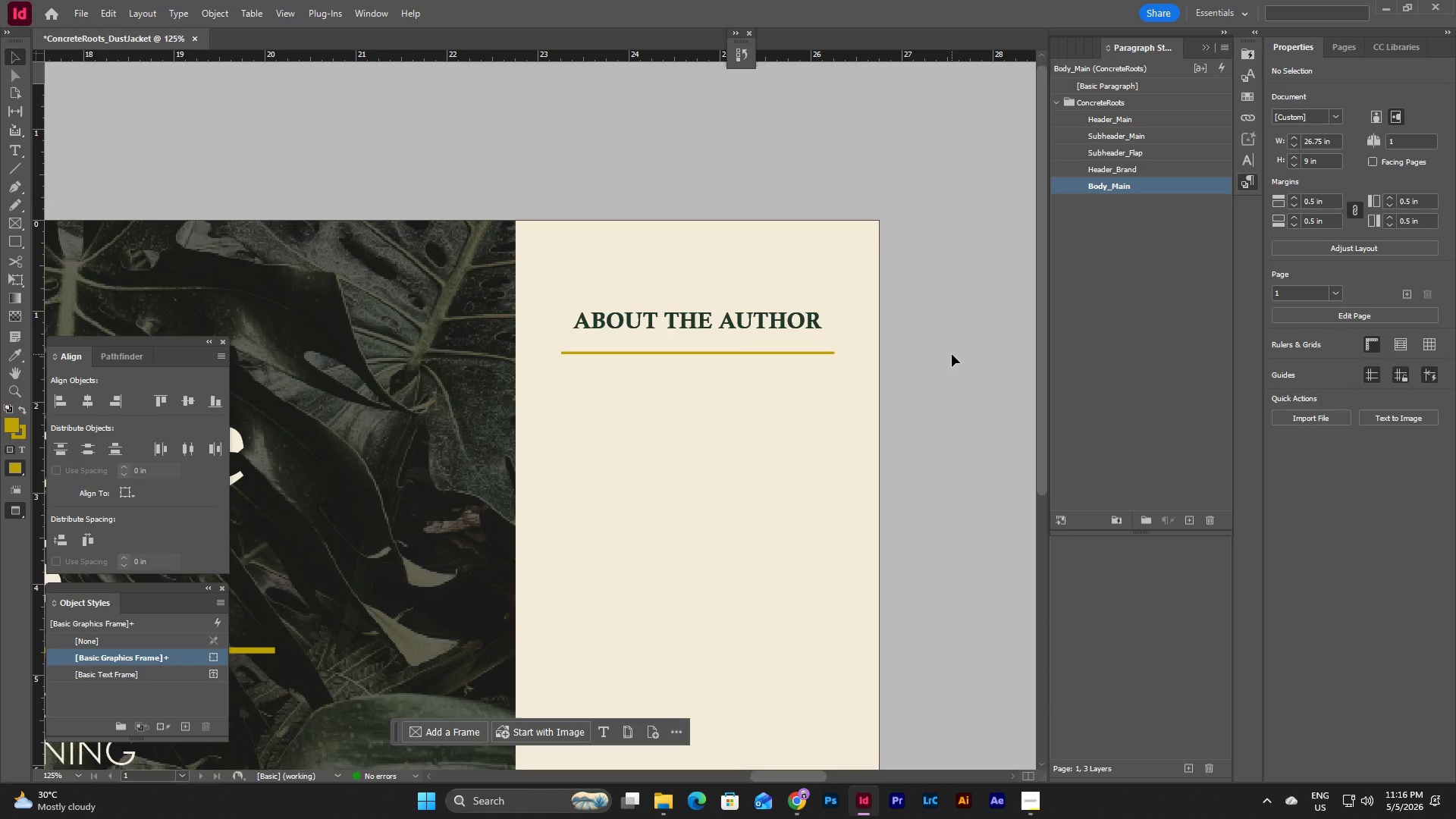 
scroll: coordinate [952, 354], scroll_direction: up, amount: 3.0
 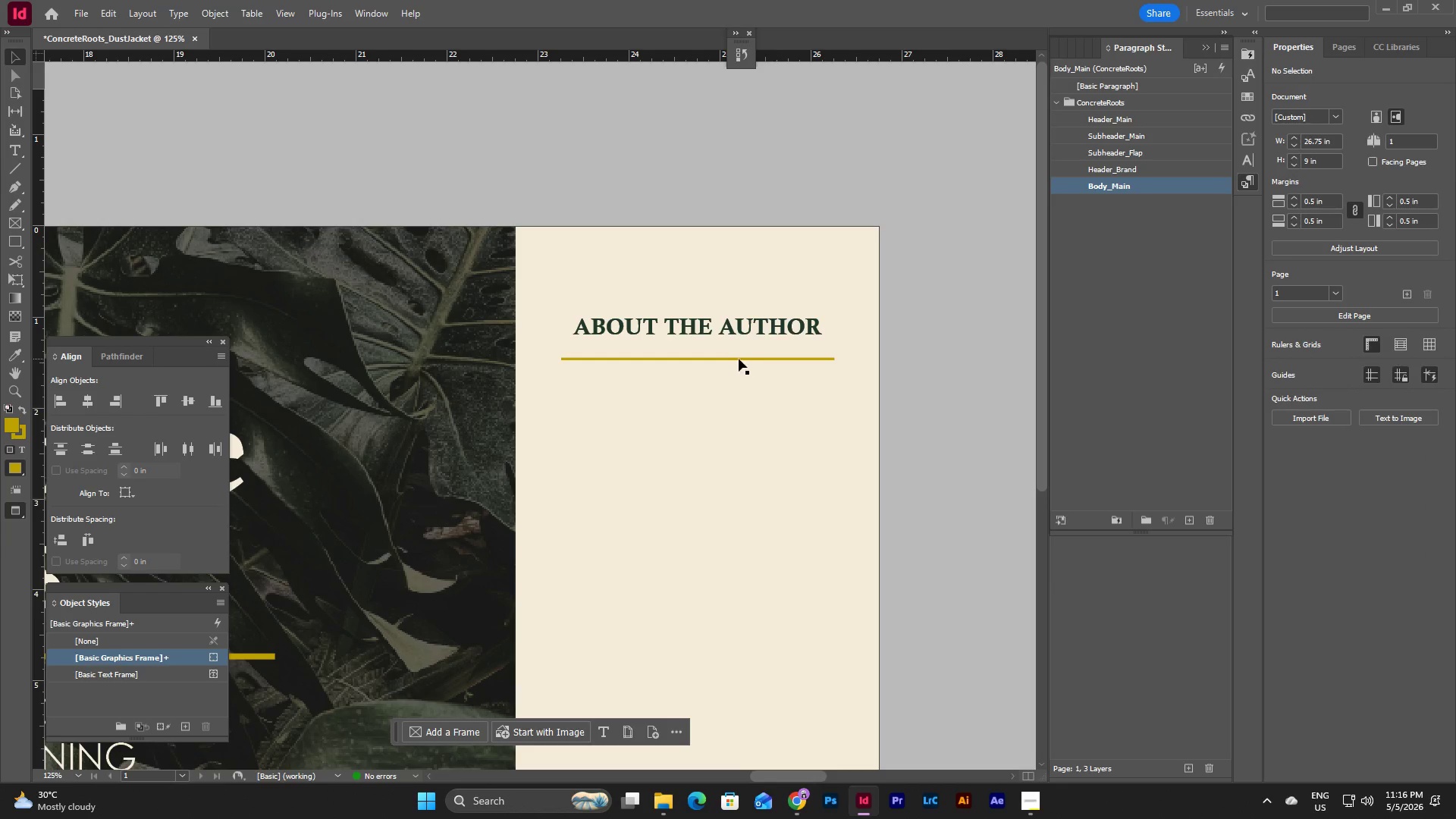 
left_click([734, 359])
 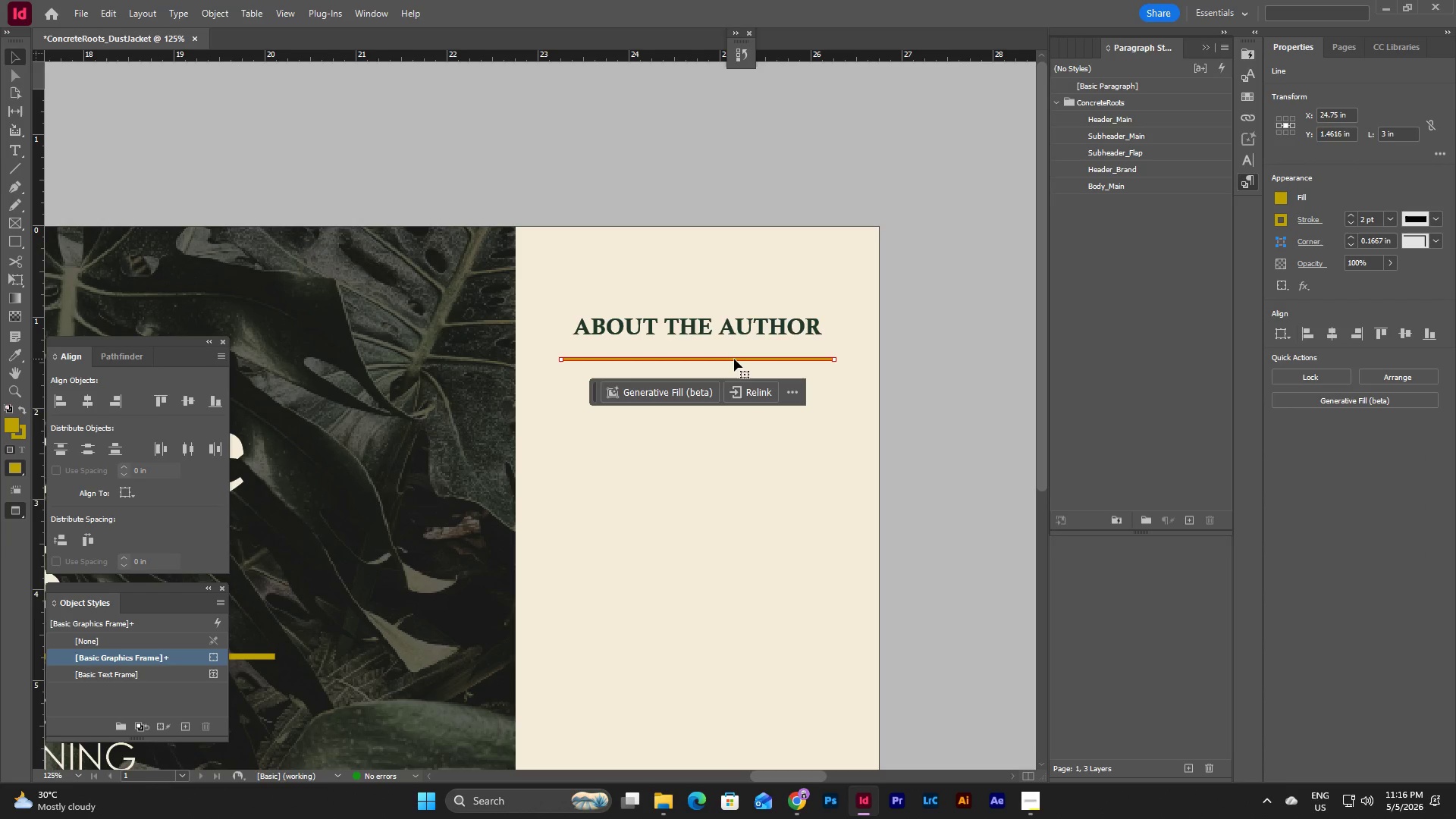 
key(W)
 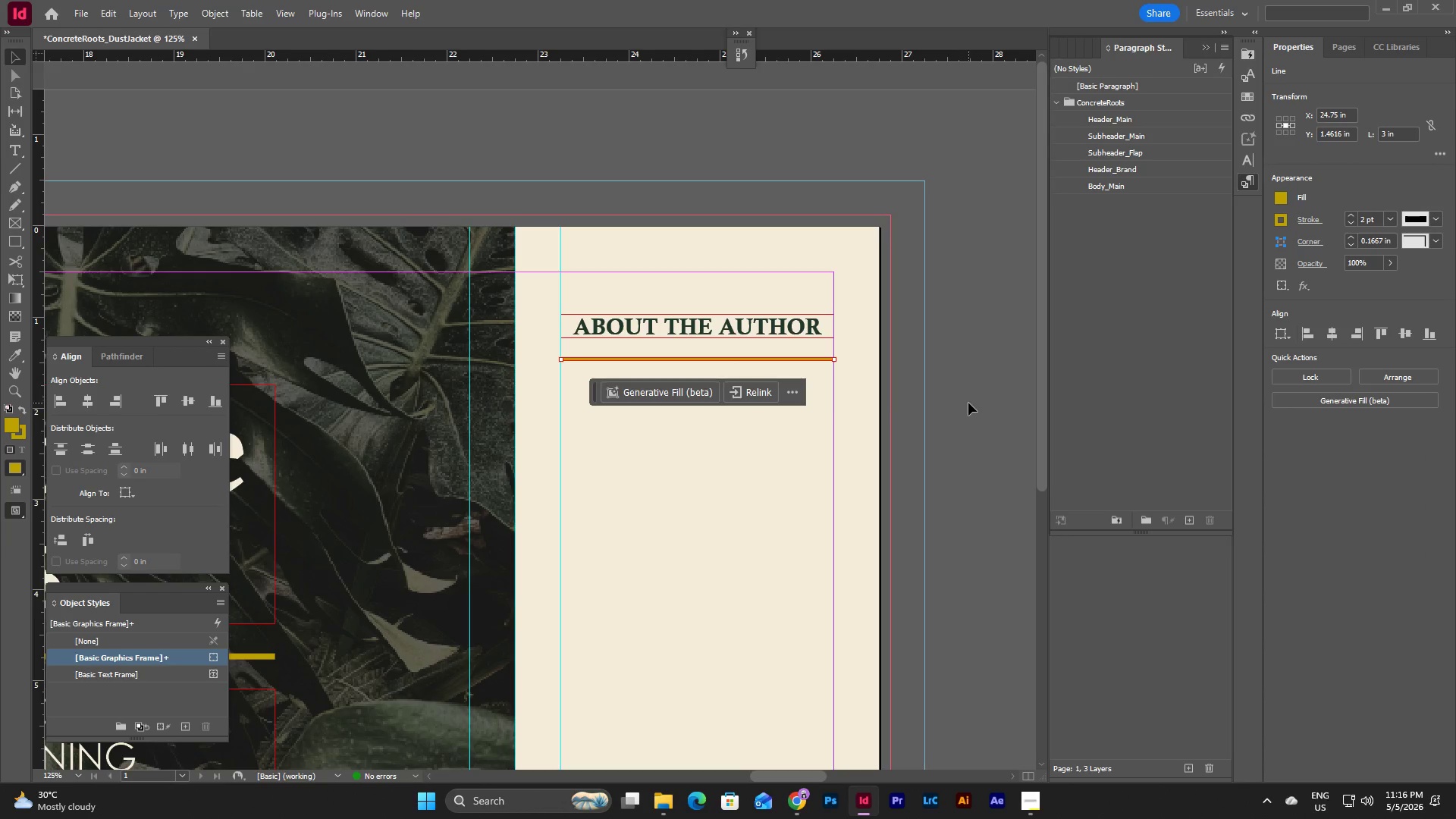 
scroll: coordinate [972, 403], scroll_direction: down, amount: 3.0
 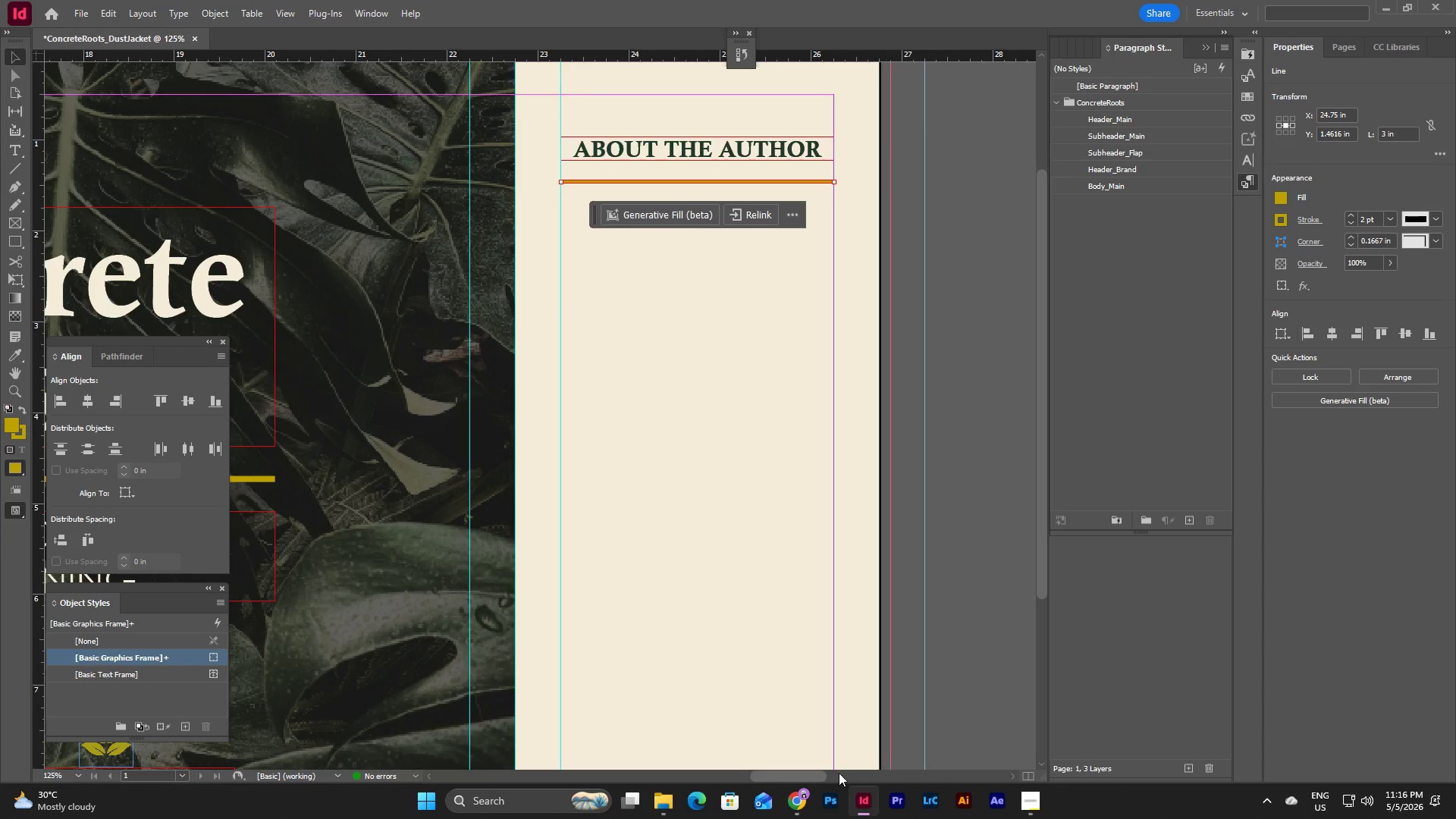 
left_click_drag(start_coordinate=[819, 775], to_coordinate=[775, 780])
 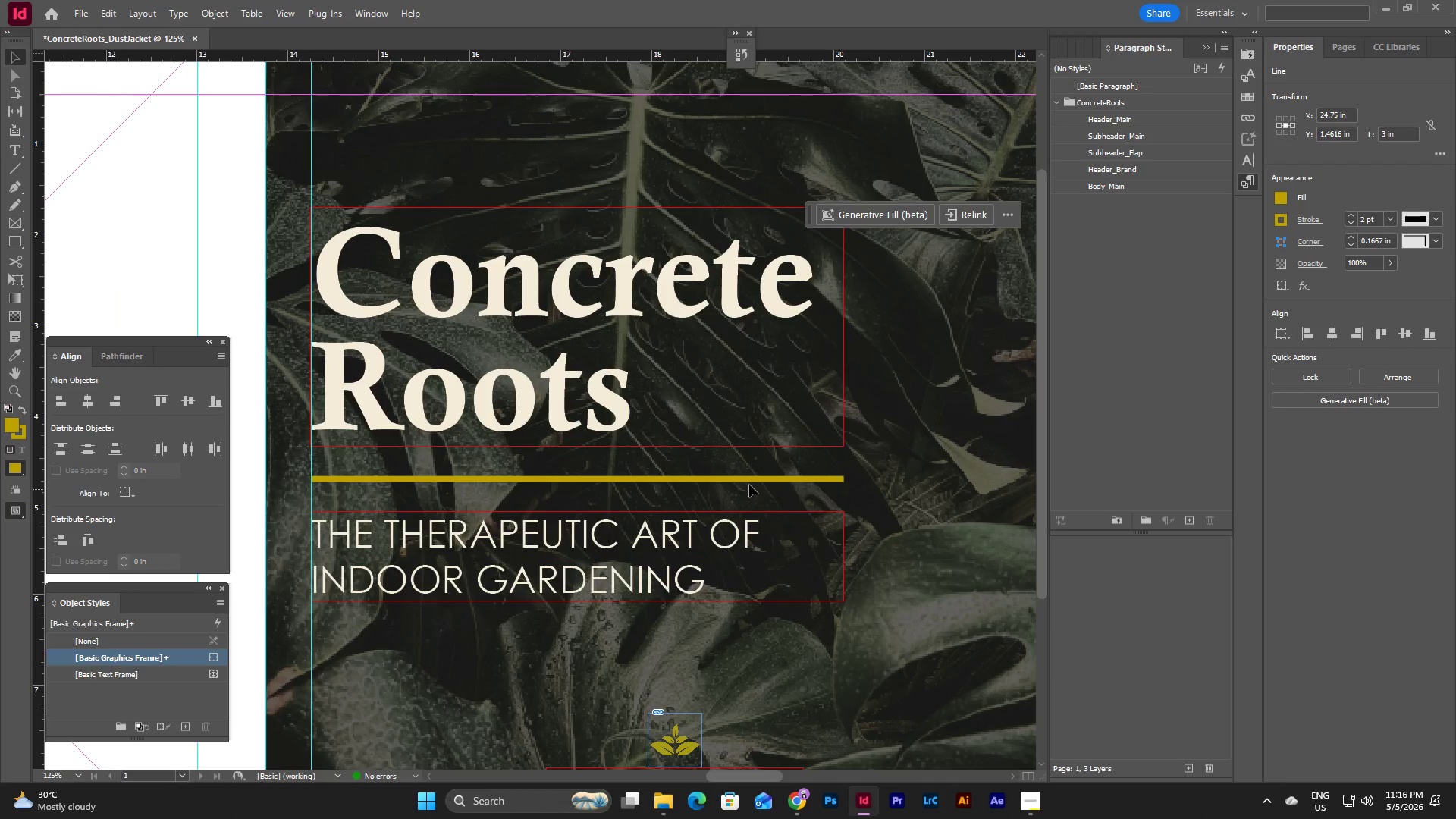 
left_click([749, 482])
 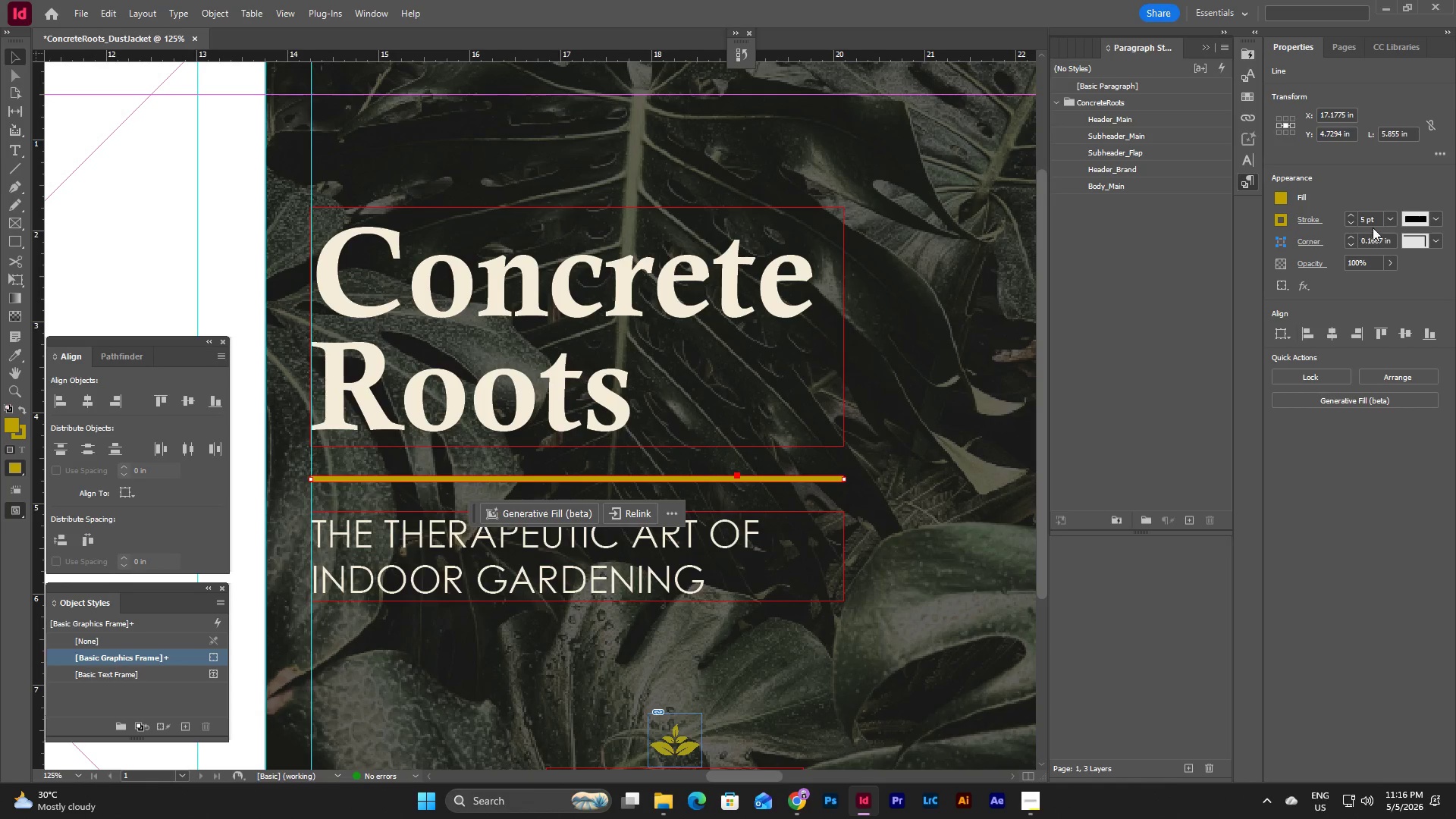 
left_click([1389, 218])
 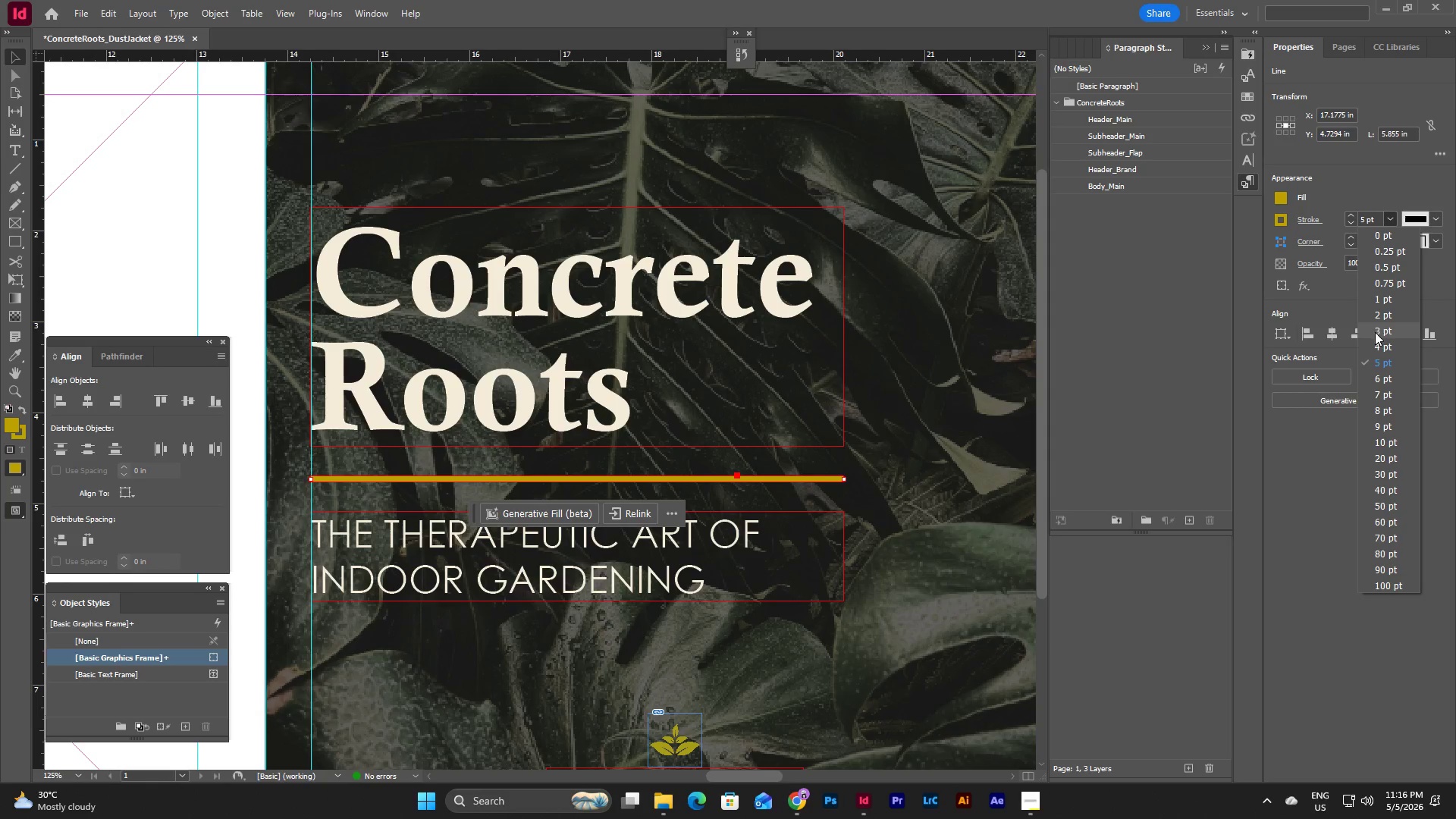 
left_click([1377, 321])
 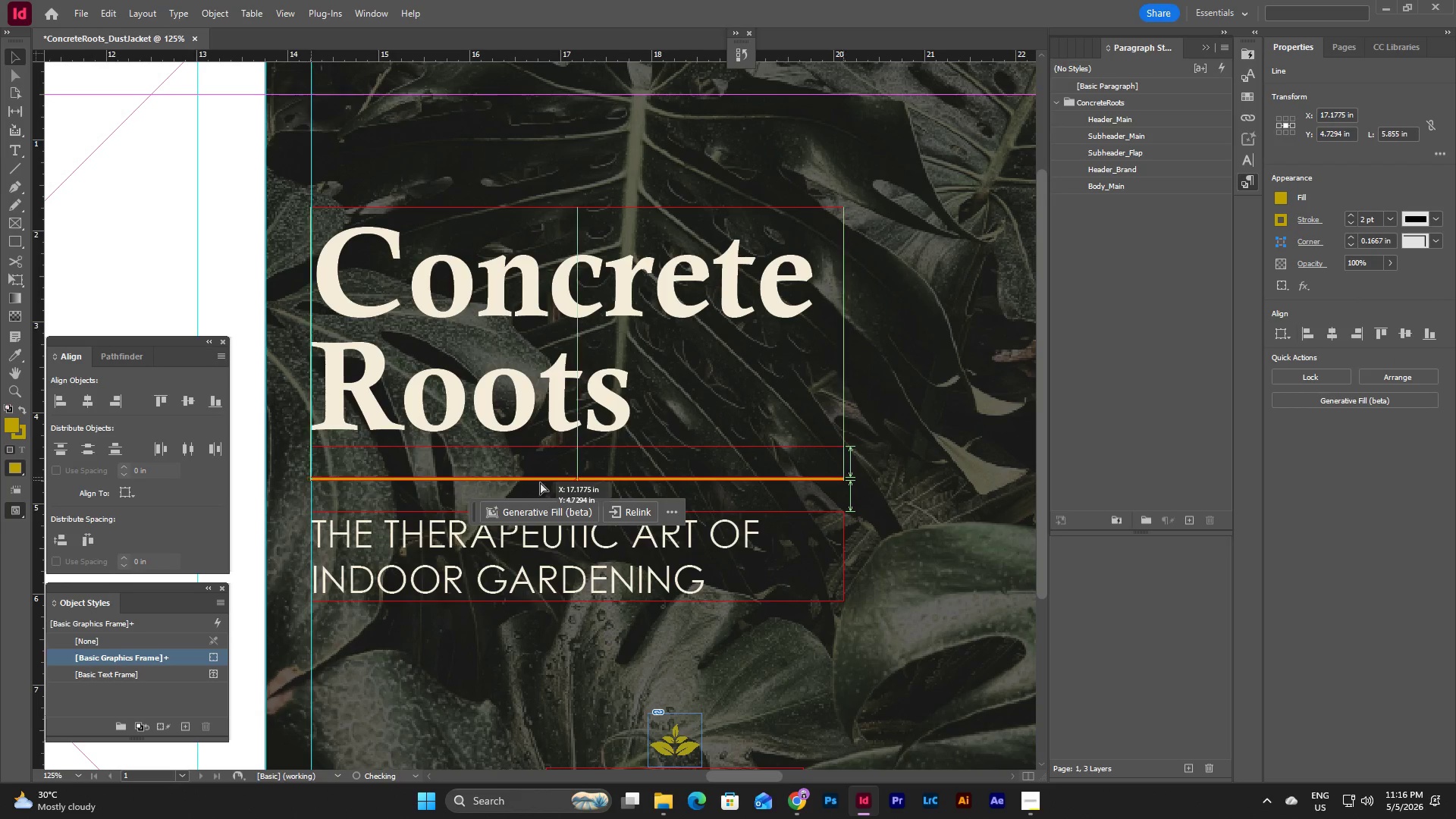 
left_click_drag(start_coordinate=[542, 482], to_coordinate=[546, 482])
 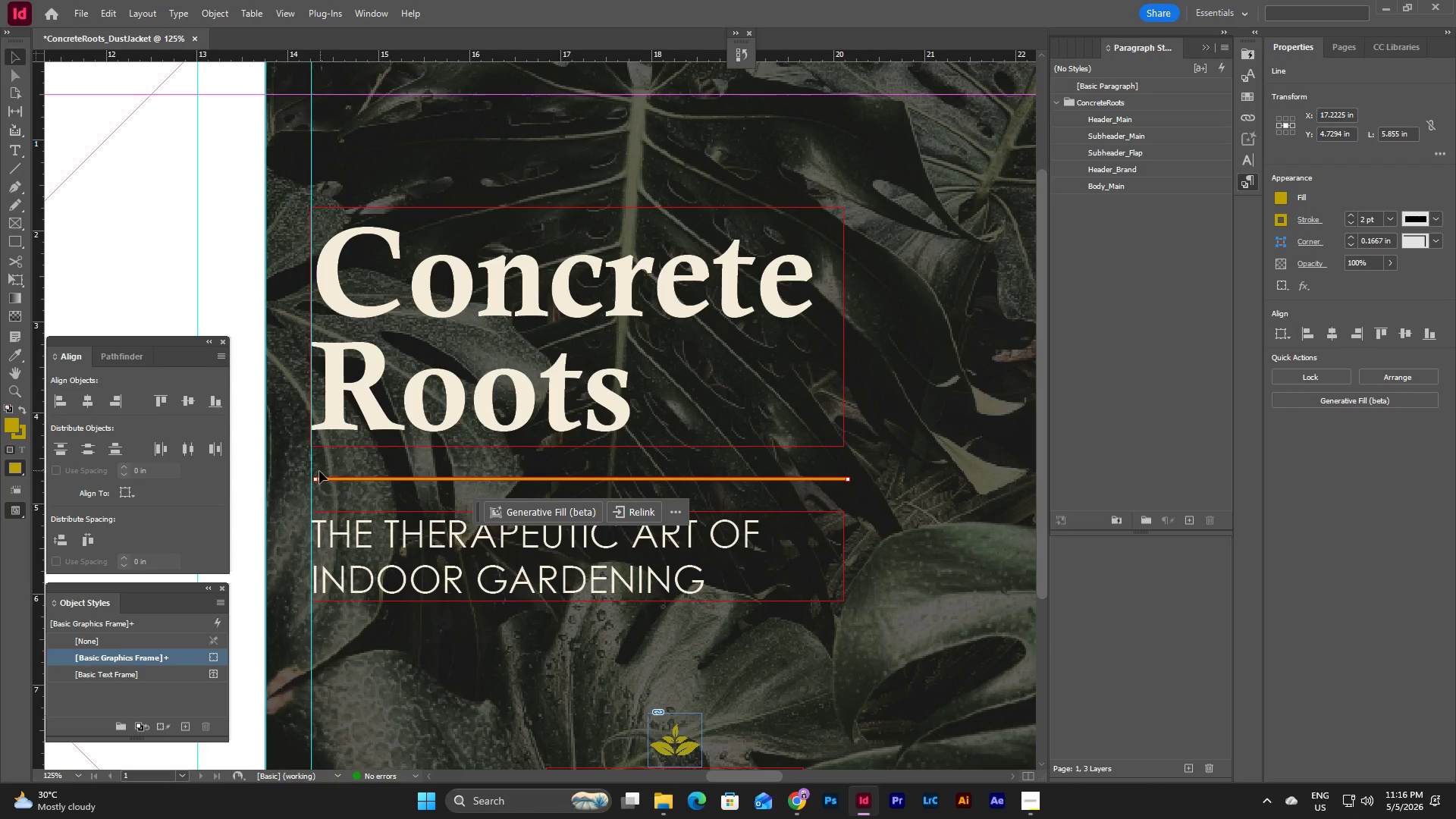 
left_click_drag(start_coordinate=[316, 479], to_coordinate=[311, 481])
 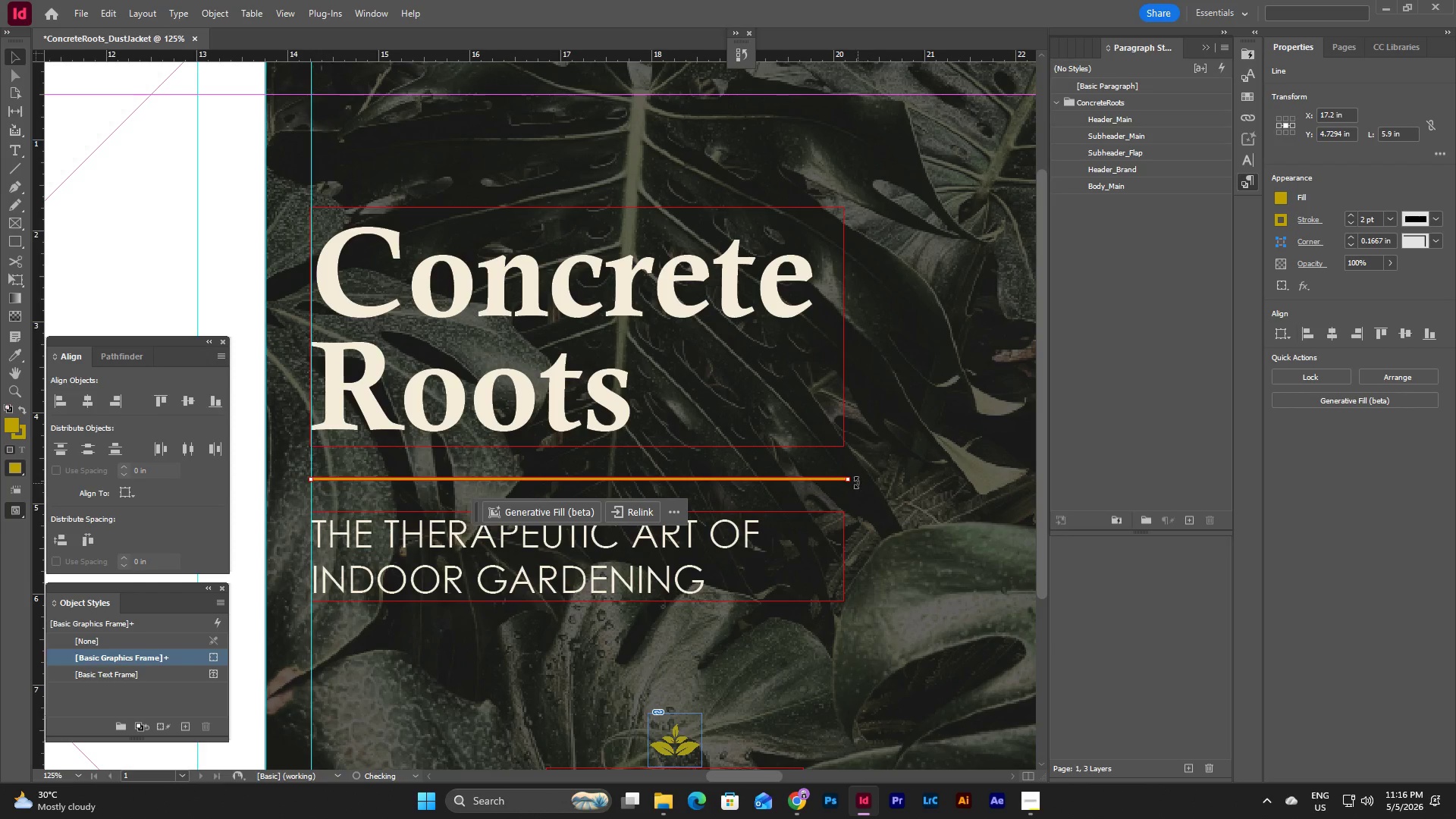 
left_click_drag(start_coordinate=[852, 481], to_coordinate=[845, 482])
 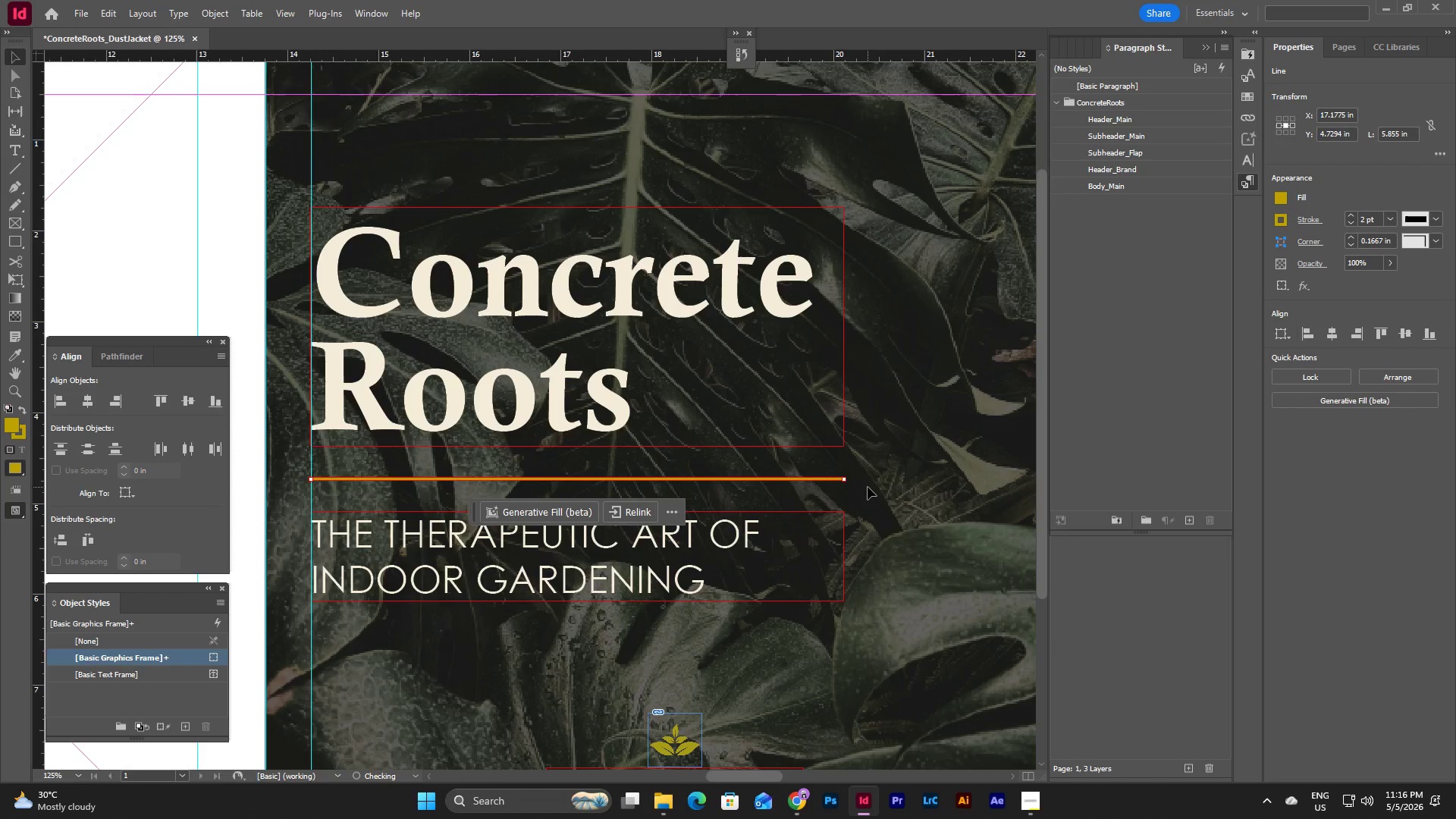 
left_click([868, 487])
 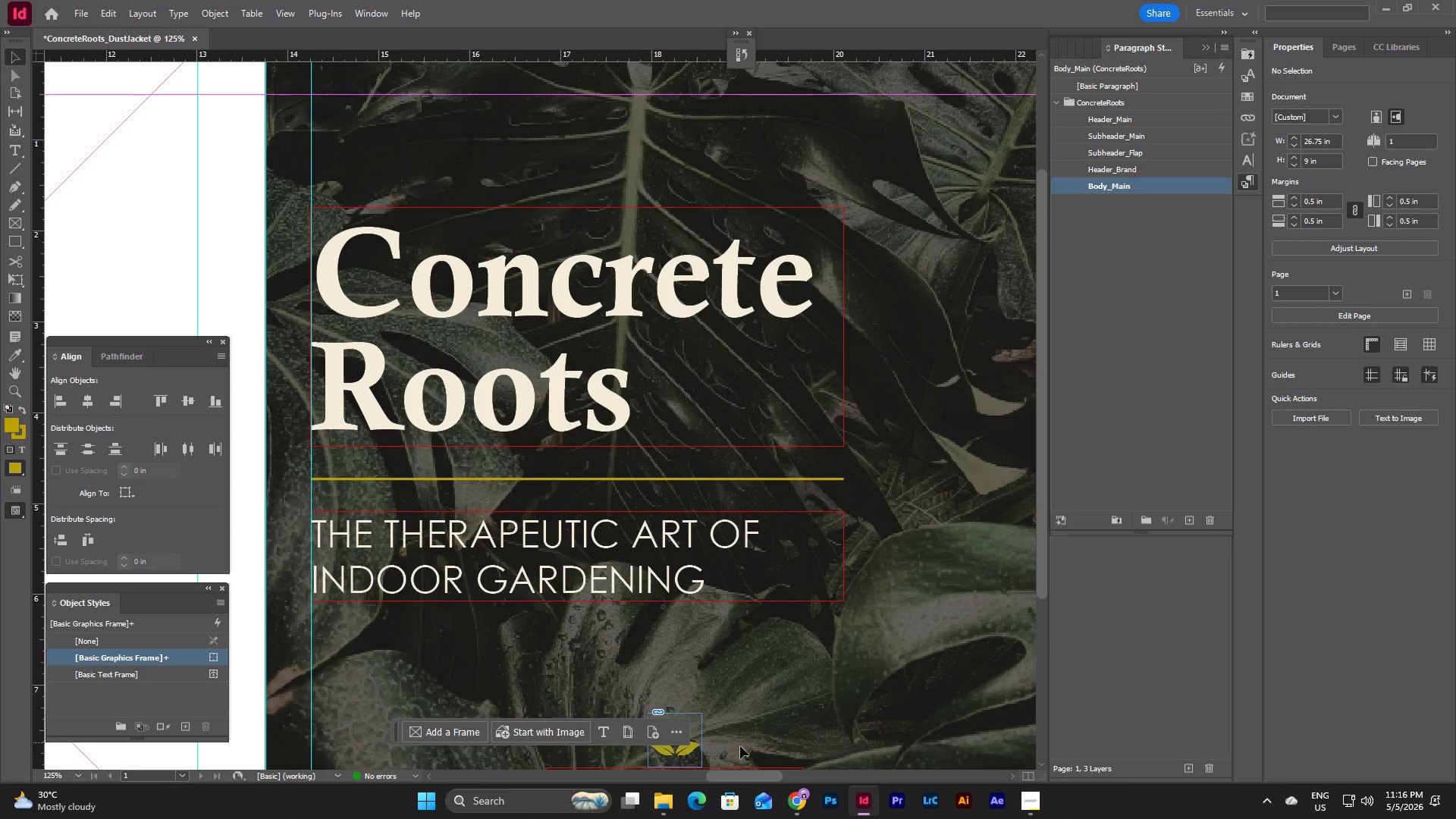 
left_click_drag(start_coordinate=[756, 775], to_coordinate=[808, 770])
 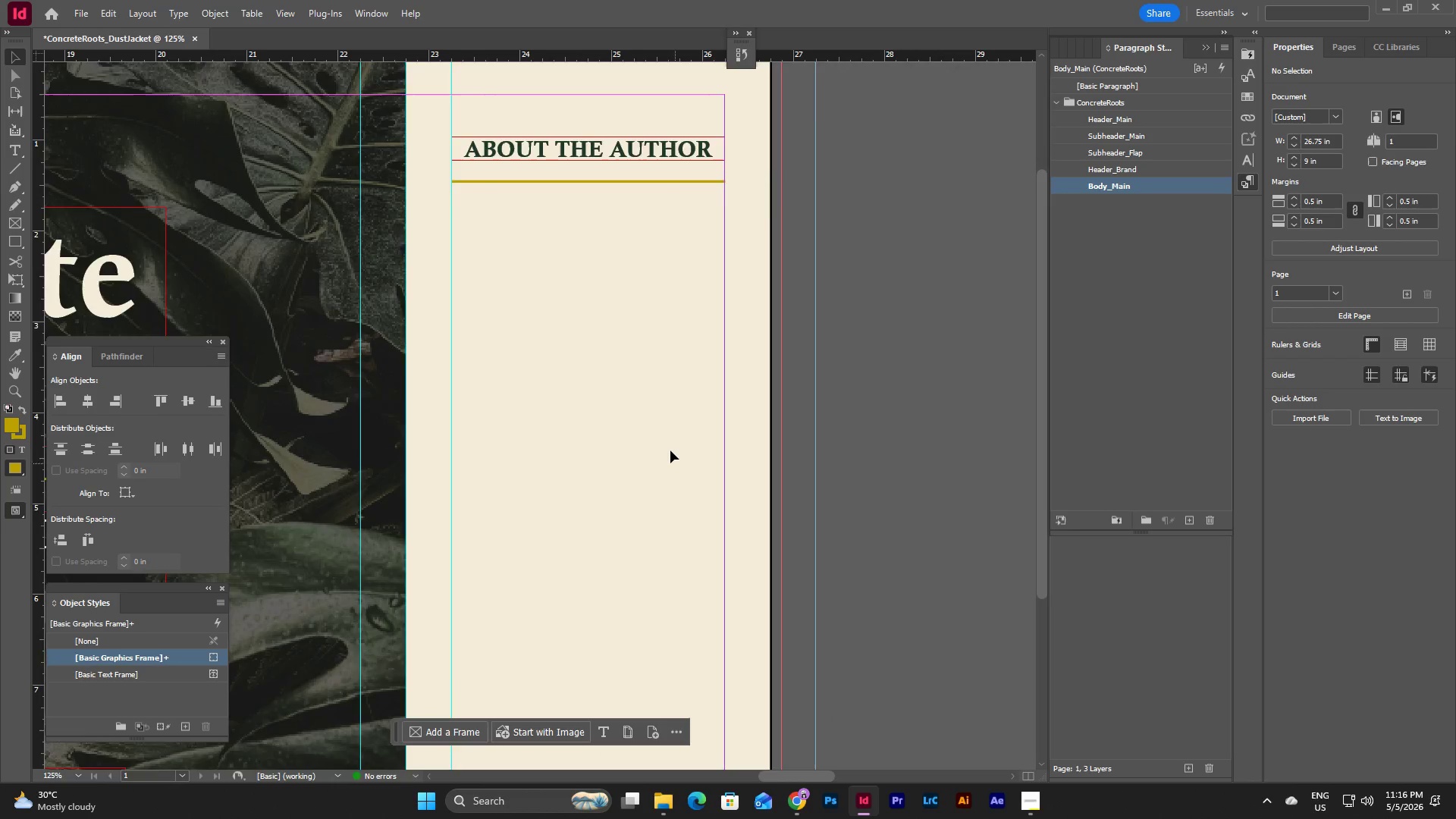 
scroll: coordinate [670, 450], scroll_direction: up, amount: 4.0
 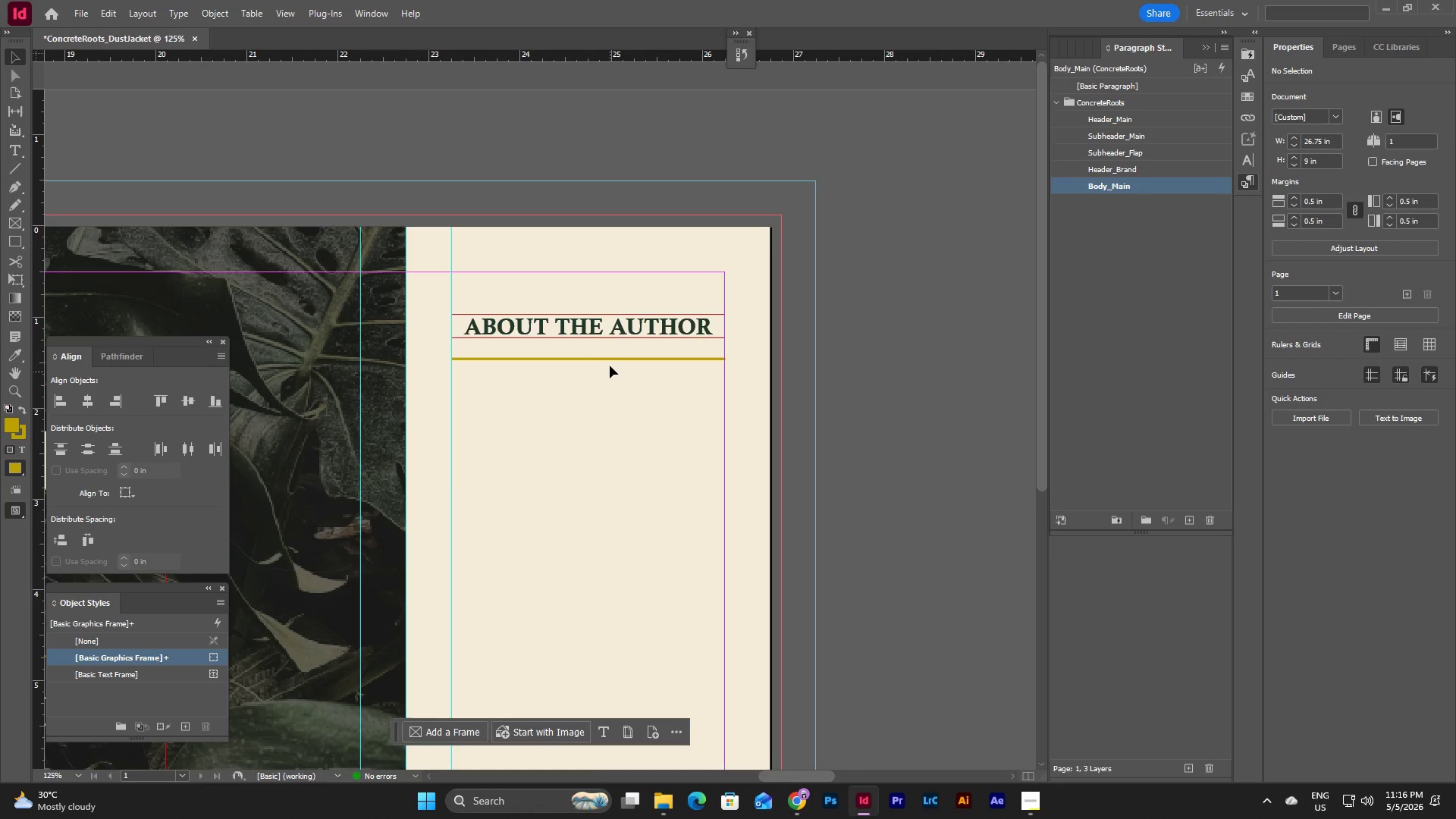 
left_click([612, 358])
 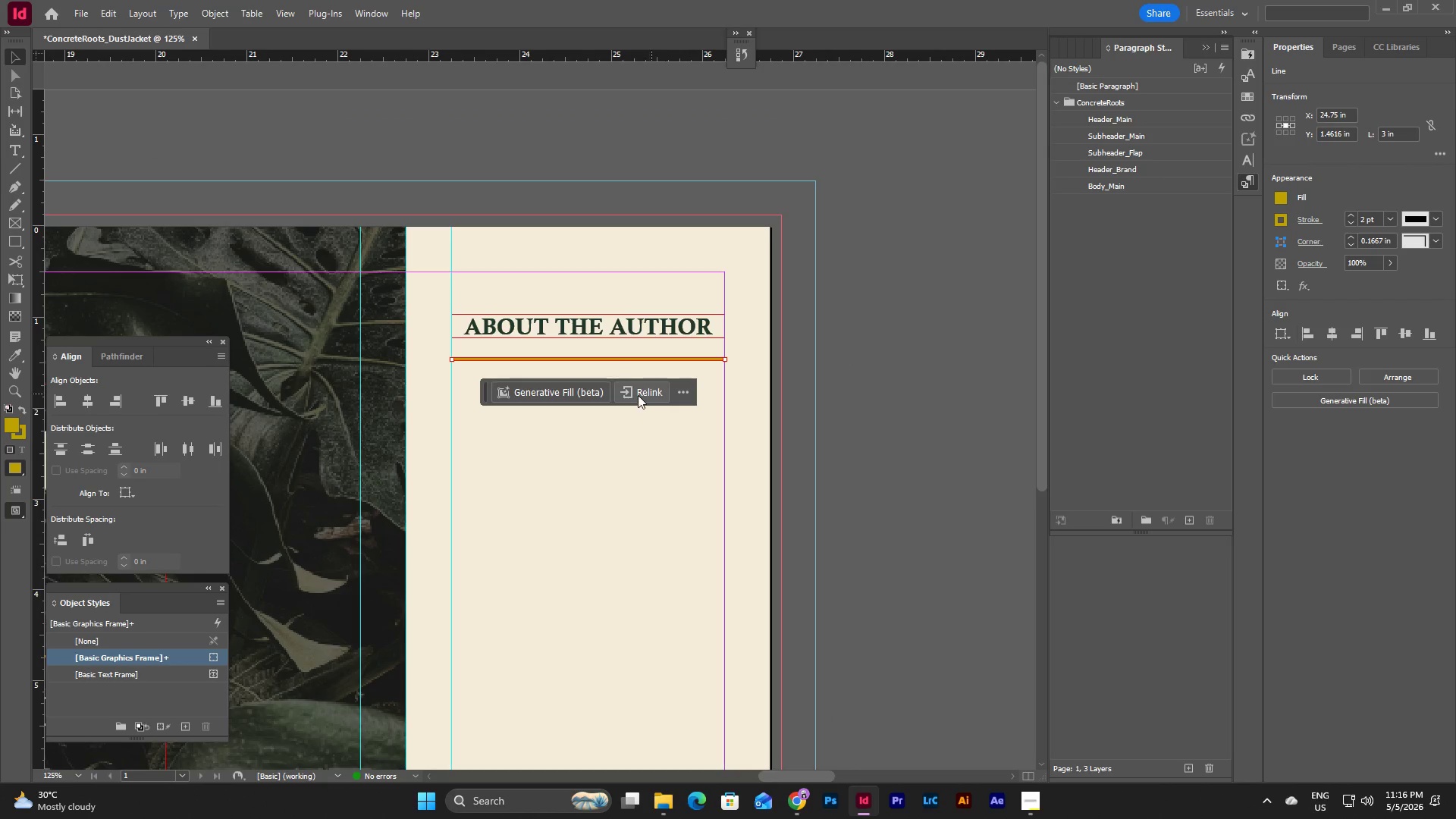 
left_click([654, 515])
 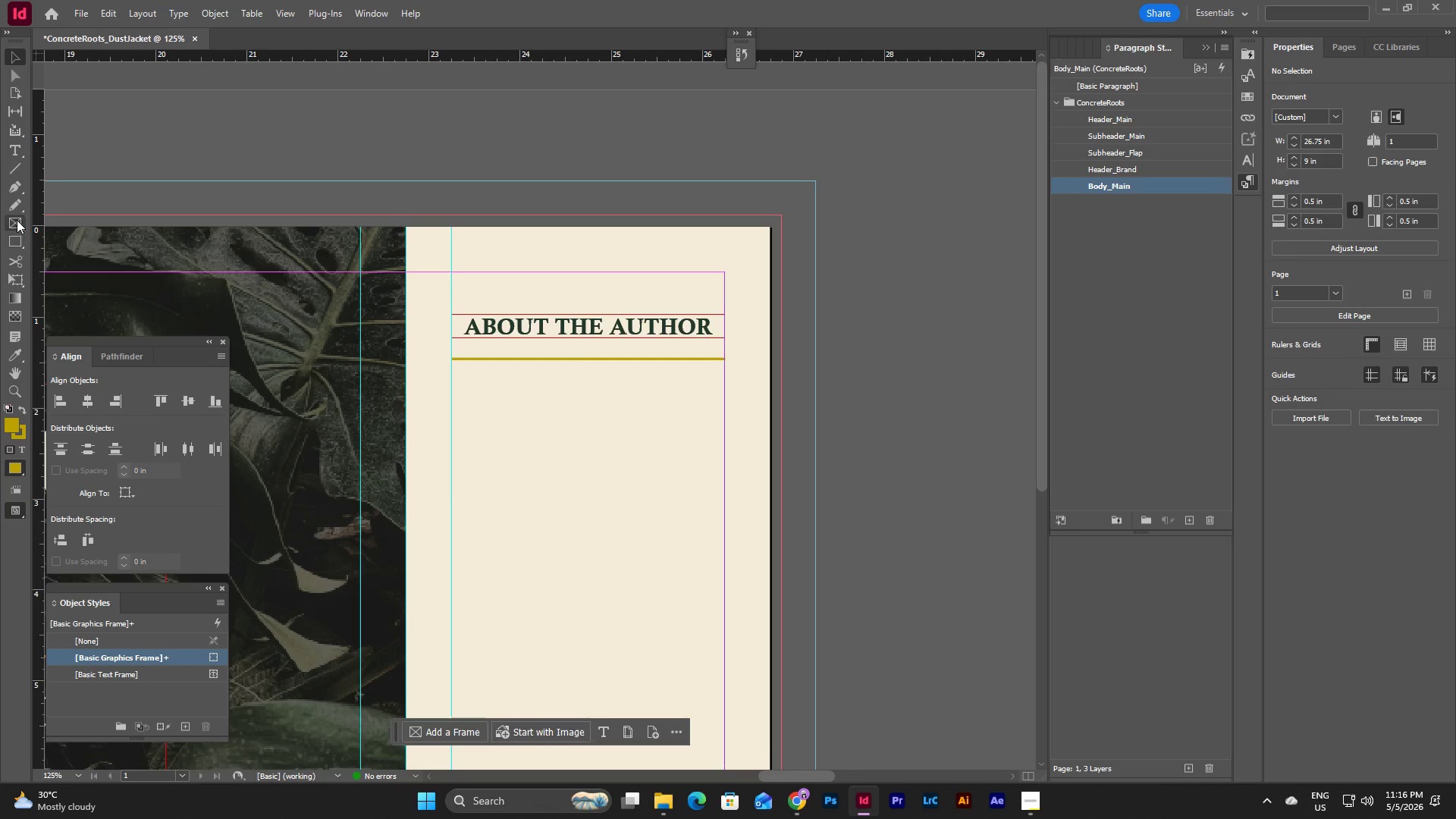 
left_click([17, 237])
 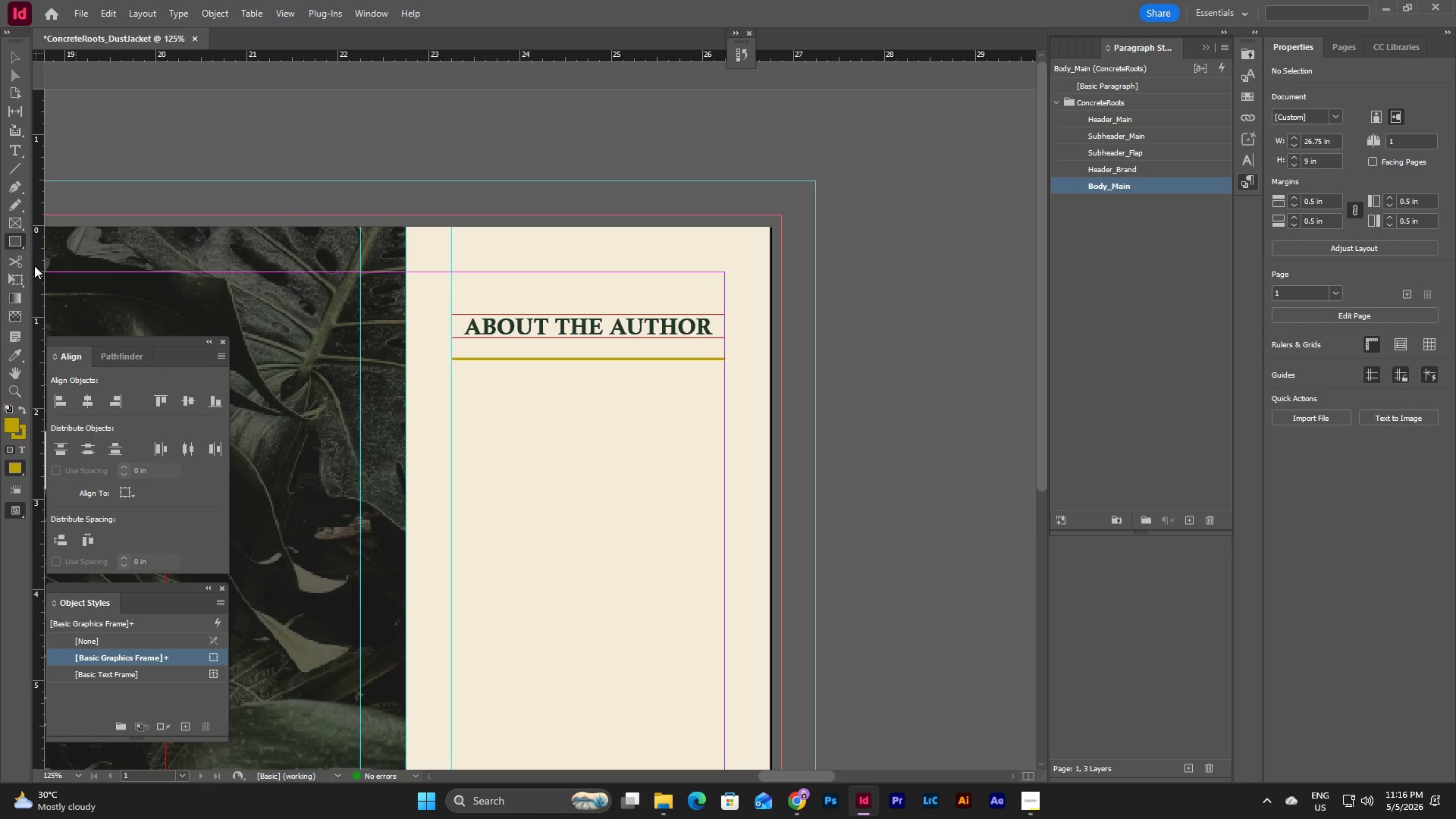 
left_click([15, 217])
 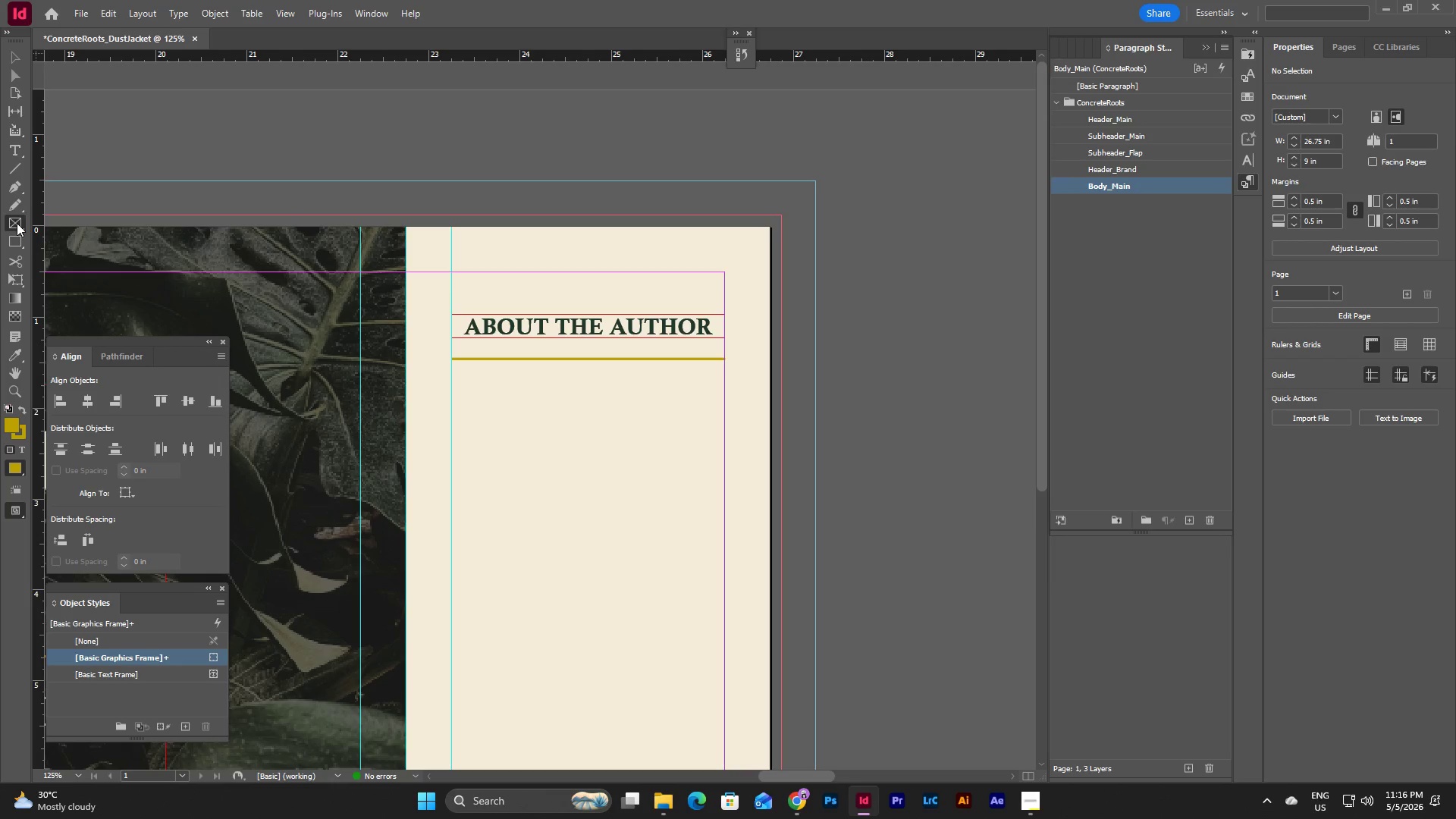 
left_click([17, 223])
 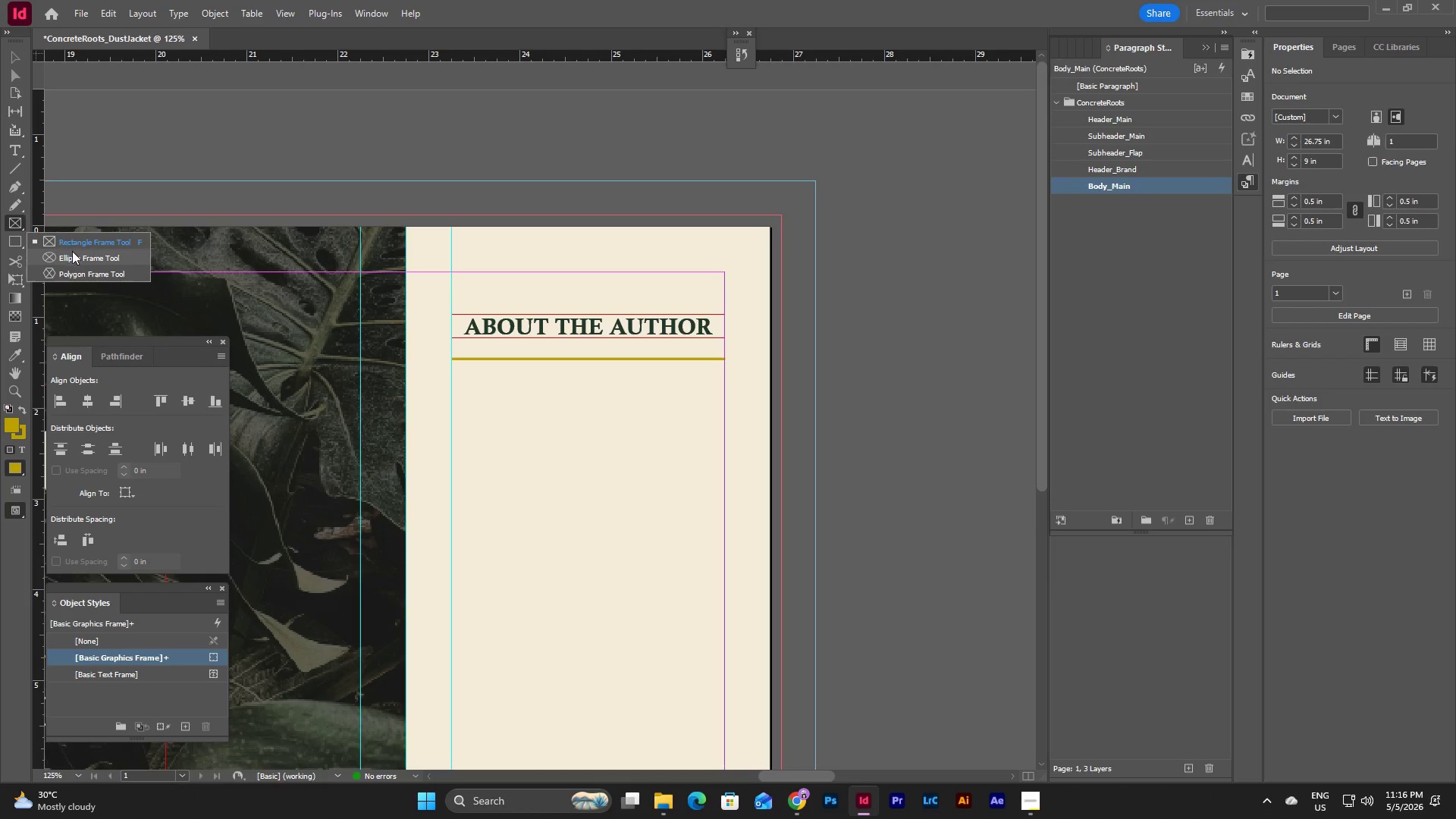 
left_click([72, 251])
 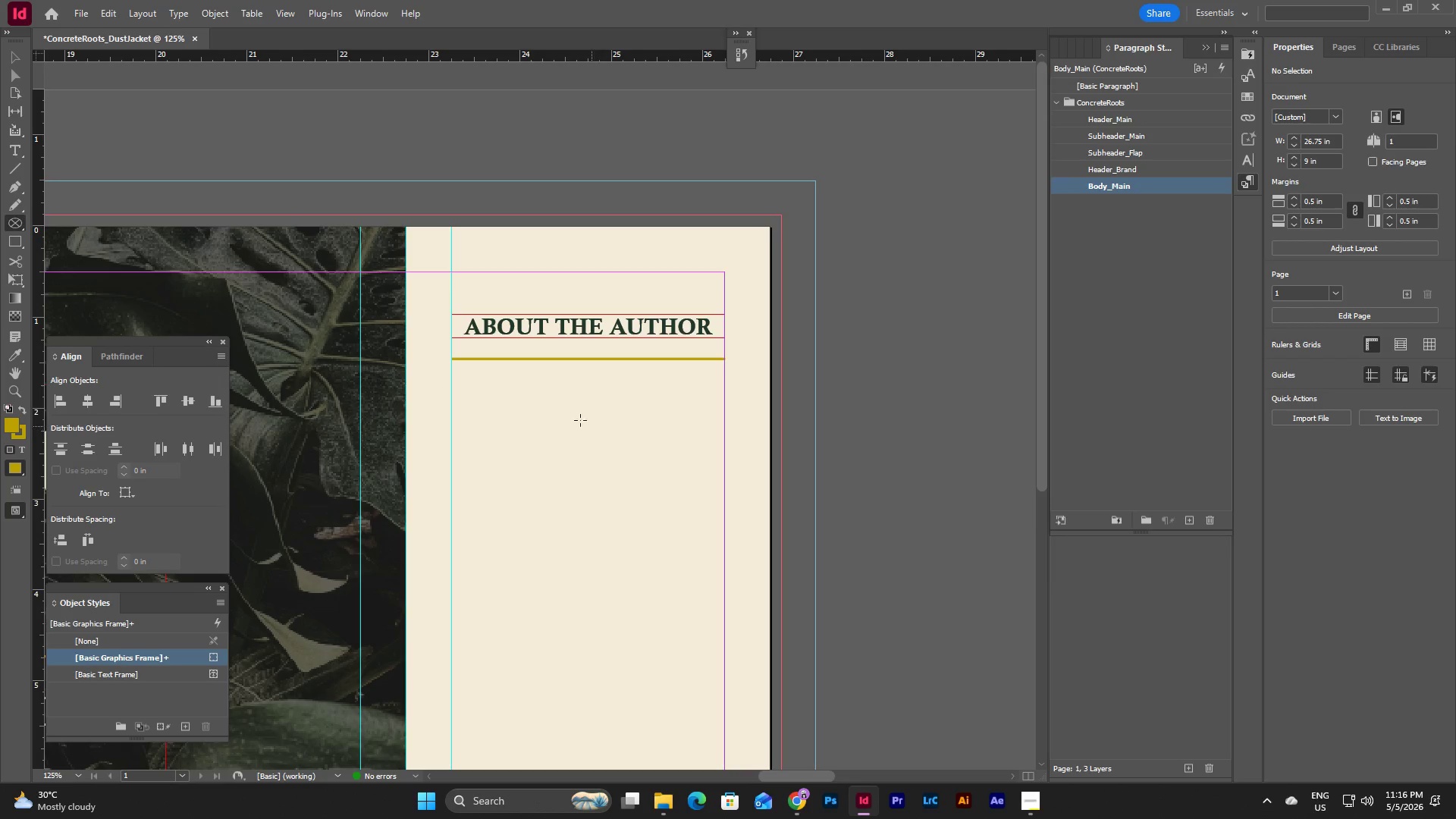 
hold_key(key=ShiftLeft, duration=4.74)
left_click_drag(start_coordinate=[543, 400], to_coordinate=[726, 659])
 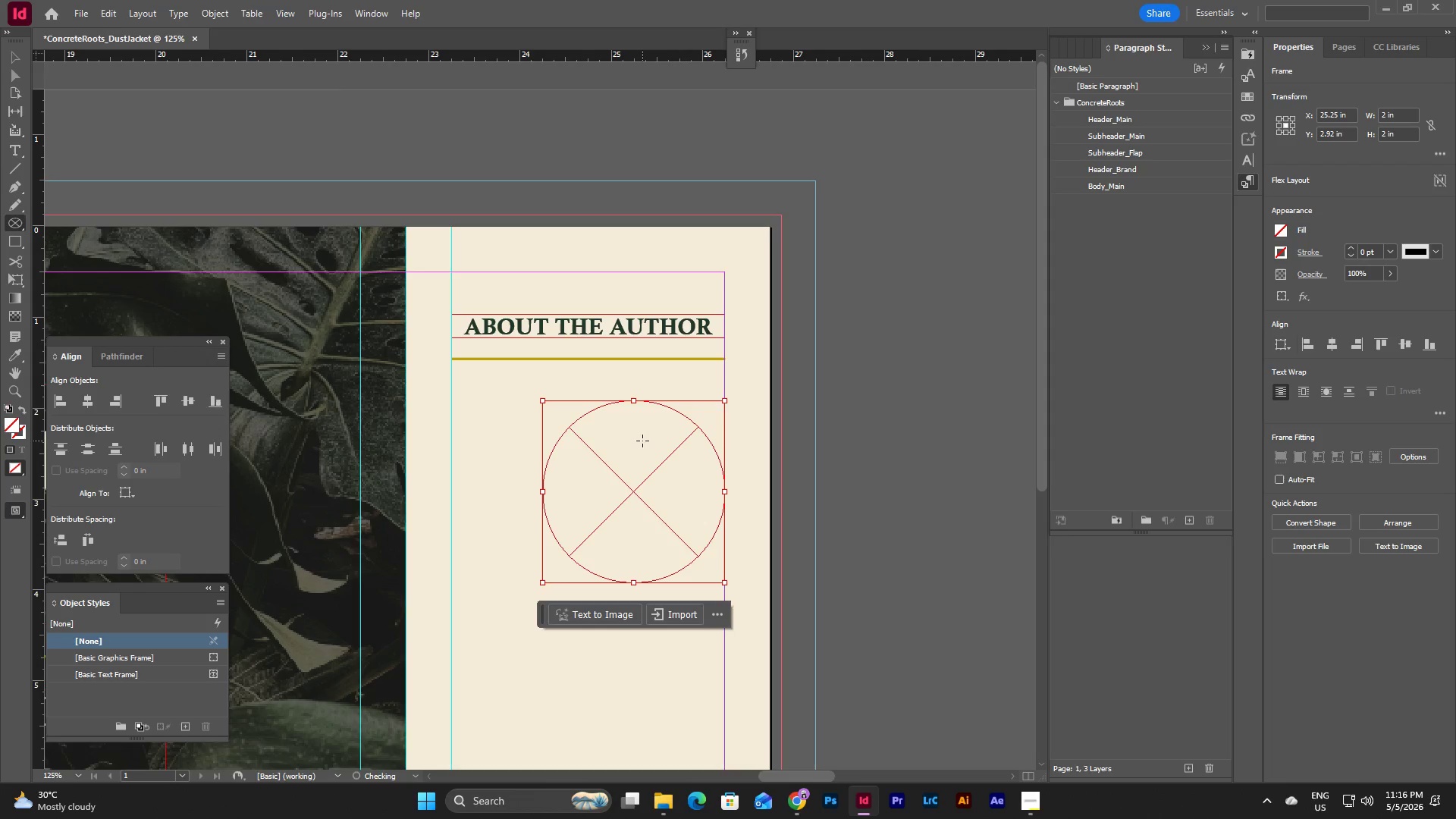 
key(V)
 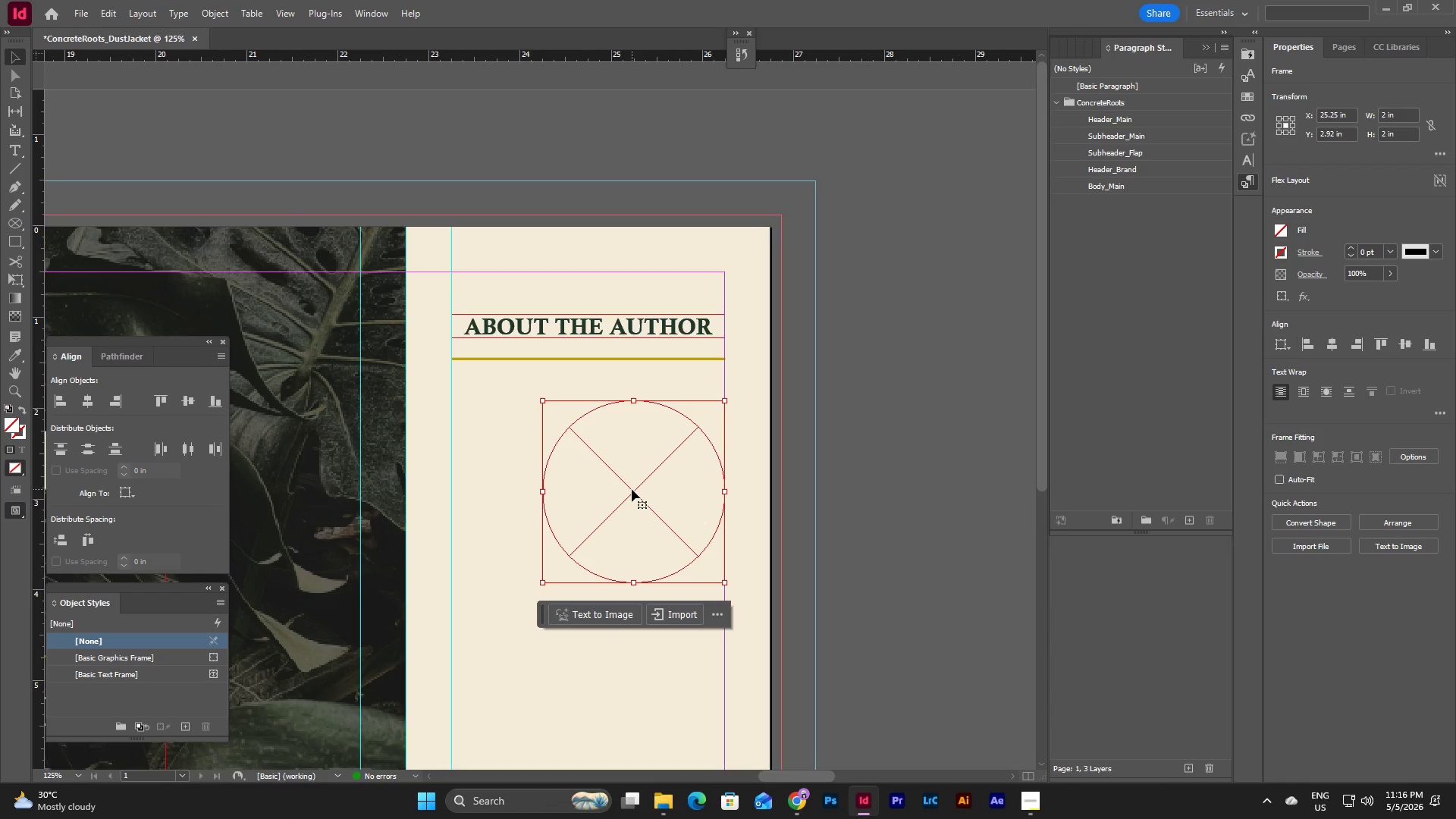 
left_click_drag(start_coordinate=[632, 489], to_coordinate=[542, 469])
 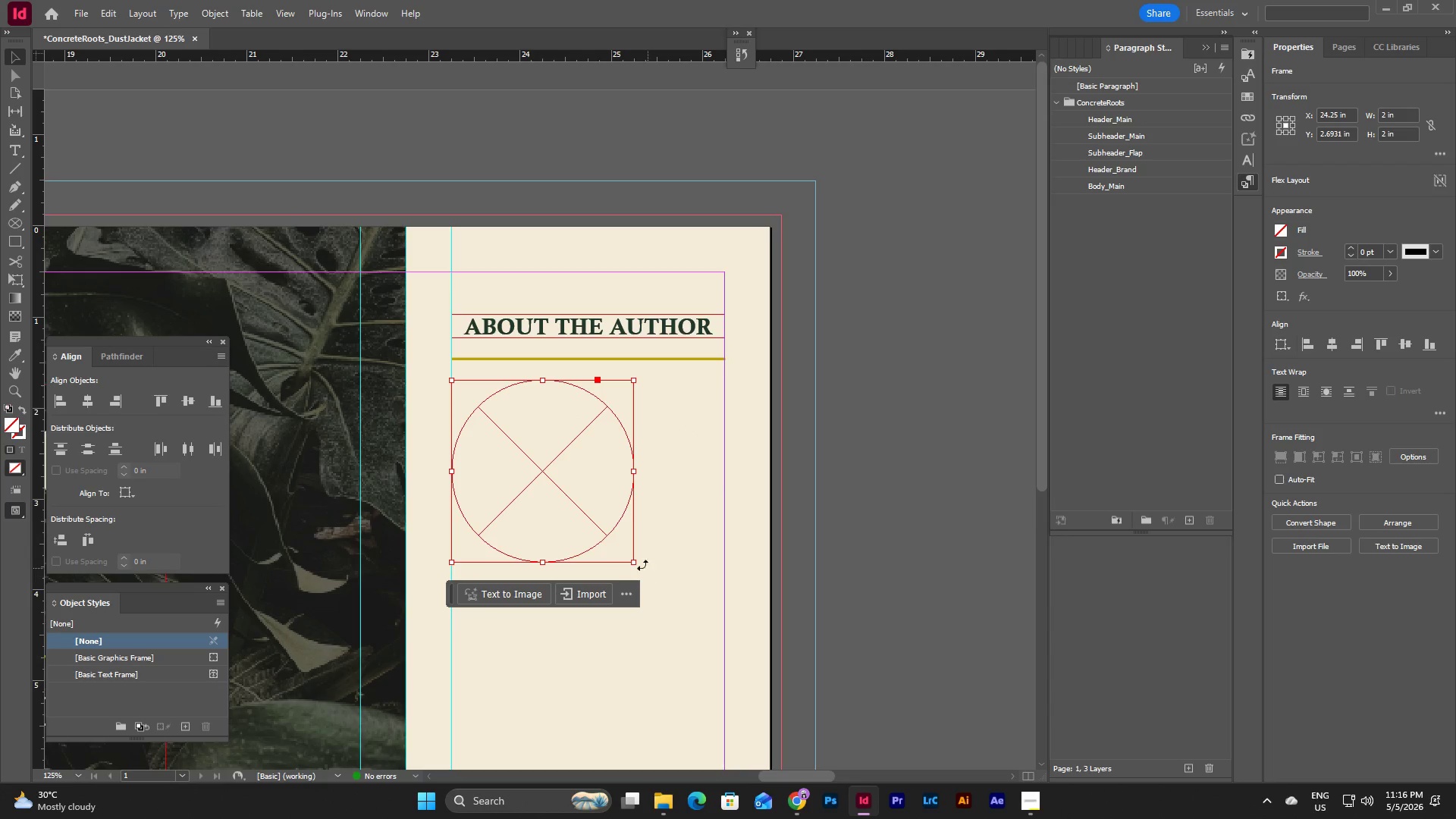 
hold_key(key=ShiftLeft, duration=1.33)
left_click_drag(start_coordinate=[635, 560], to_coordinate=[656, 584])
 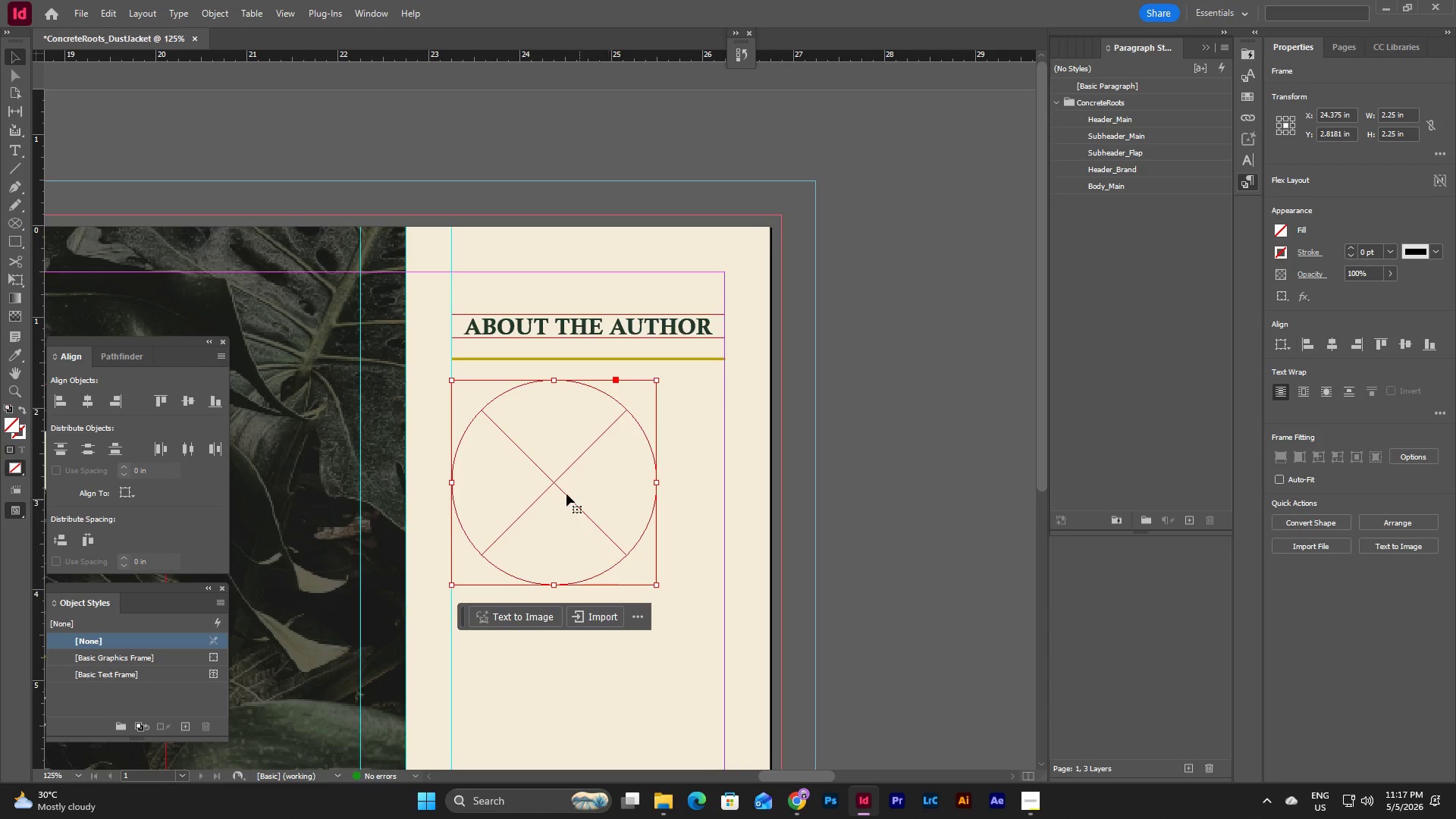 
left_click_drag(start_coordinate=[562, 492], to_coordinate=[595, 492])
 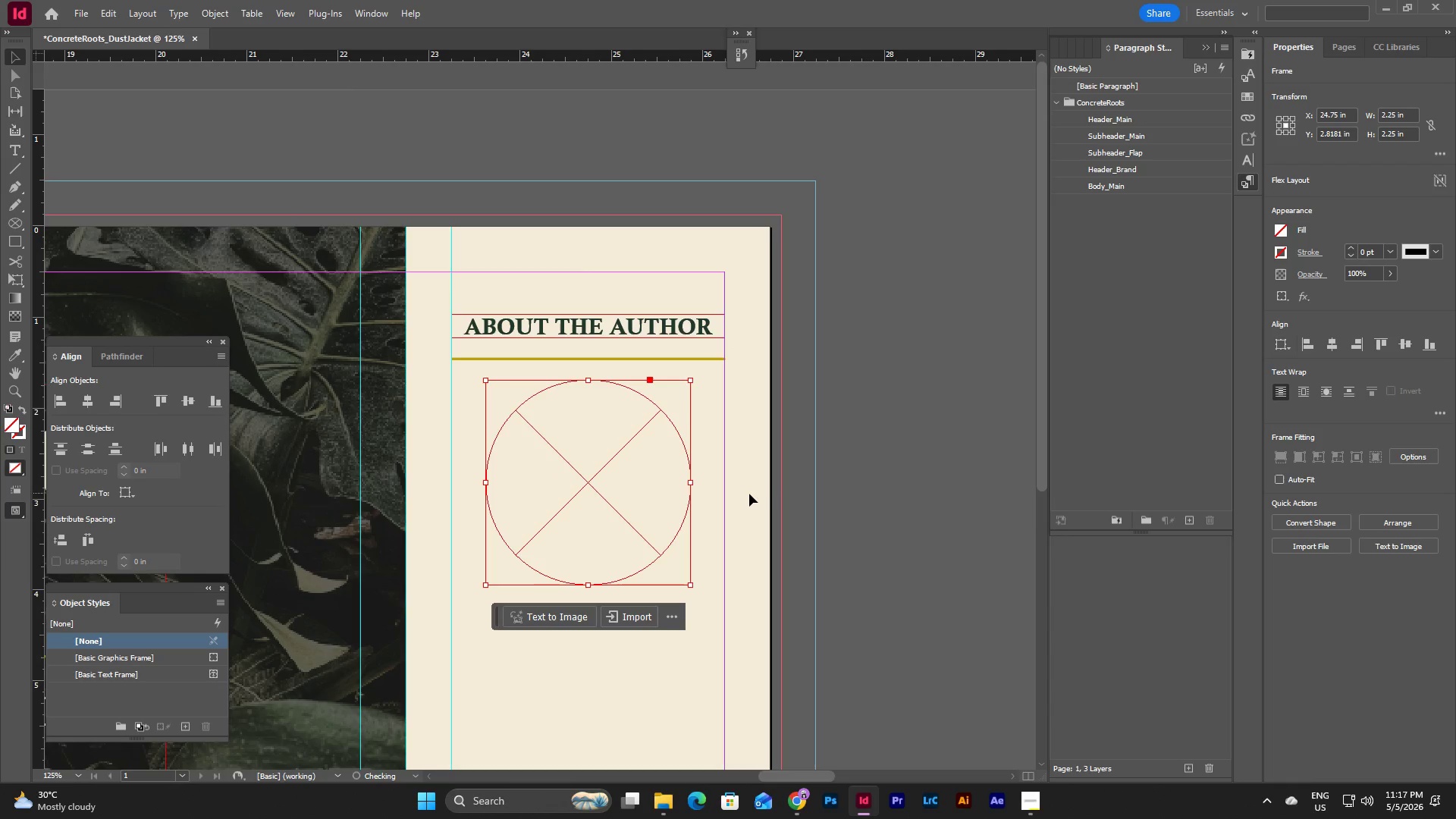 
left_click([742, 492])
 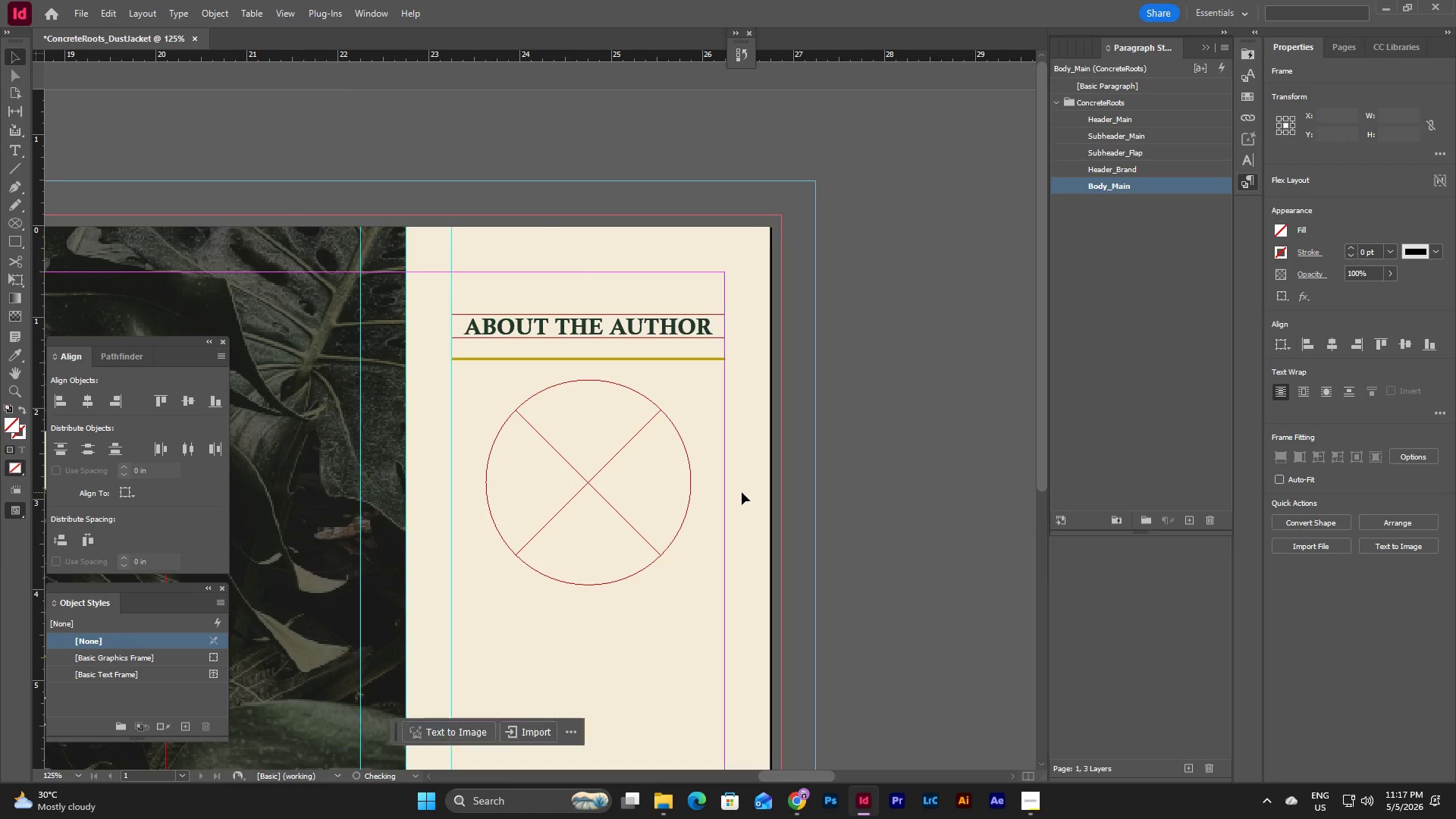 
scroll: coordinate [742, 492], scroll_direction: down, amount: 4.0
 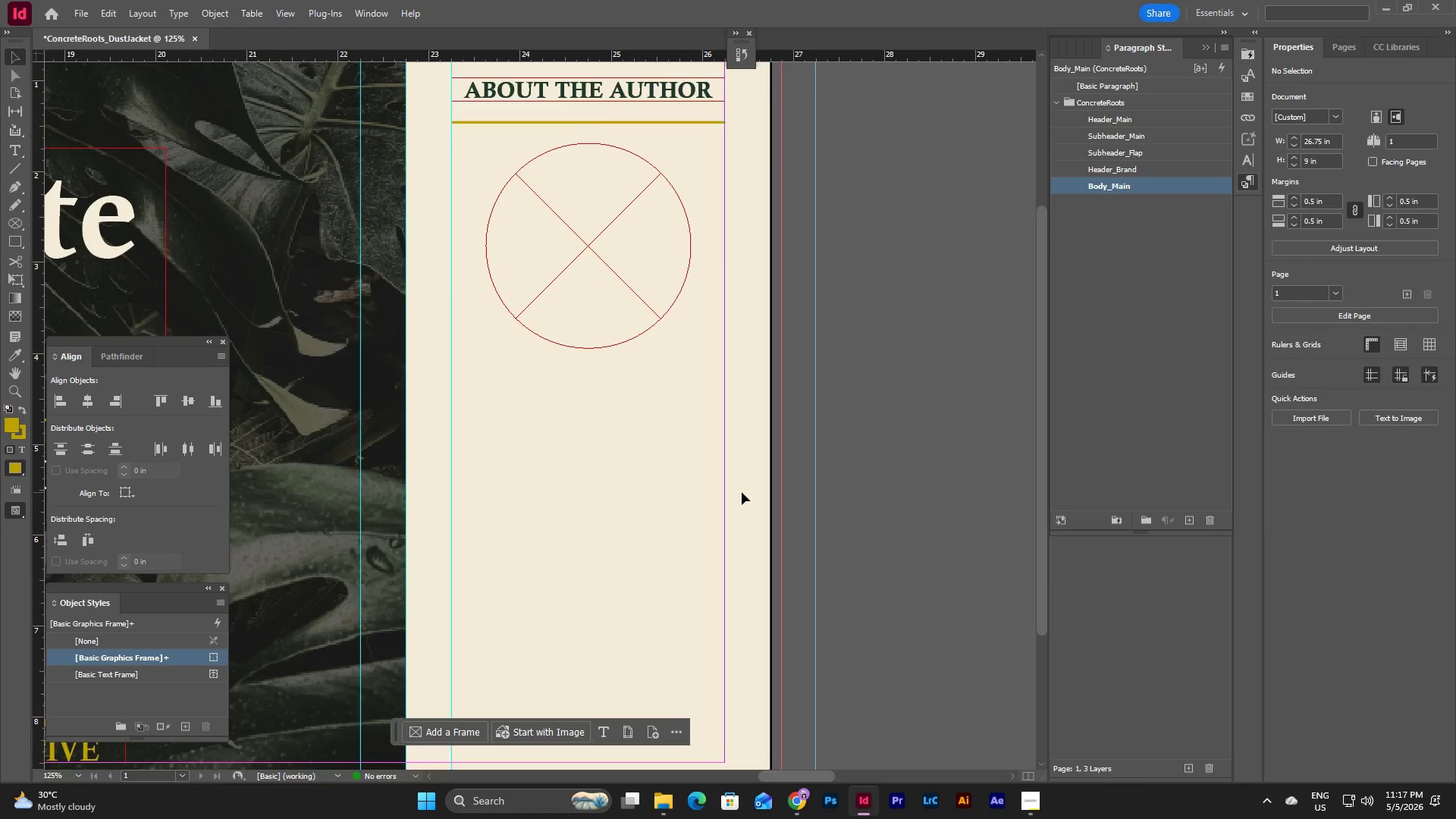 
scroll: coordinate [742, 492], scroll_direction: up, amount: 4.0
 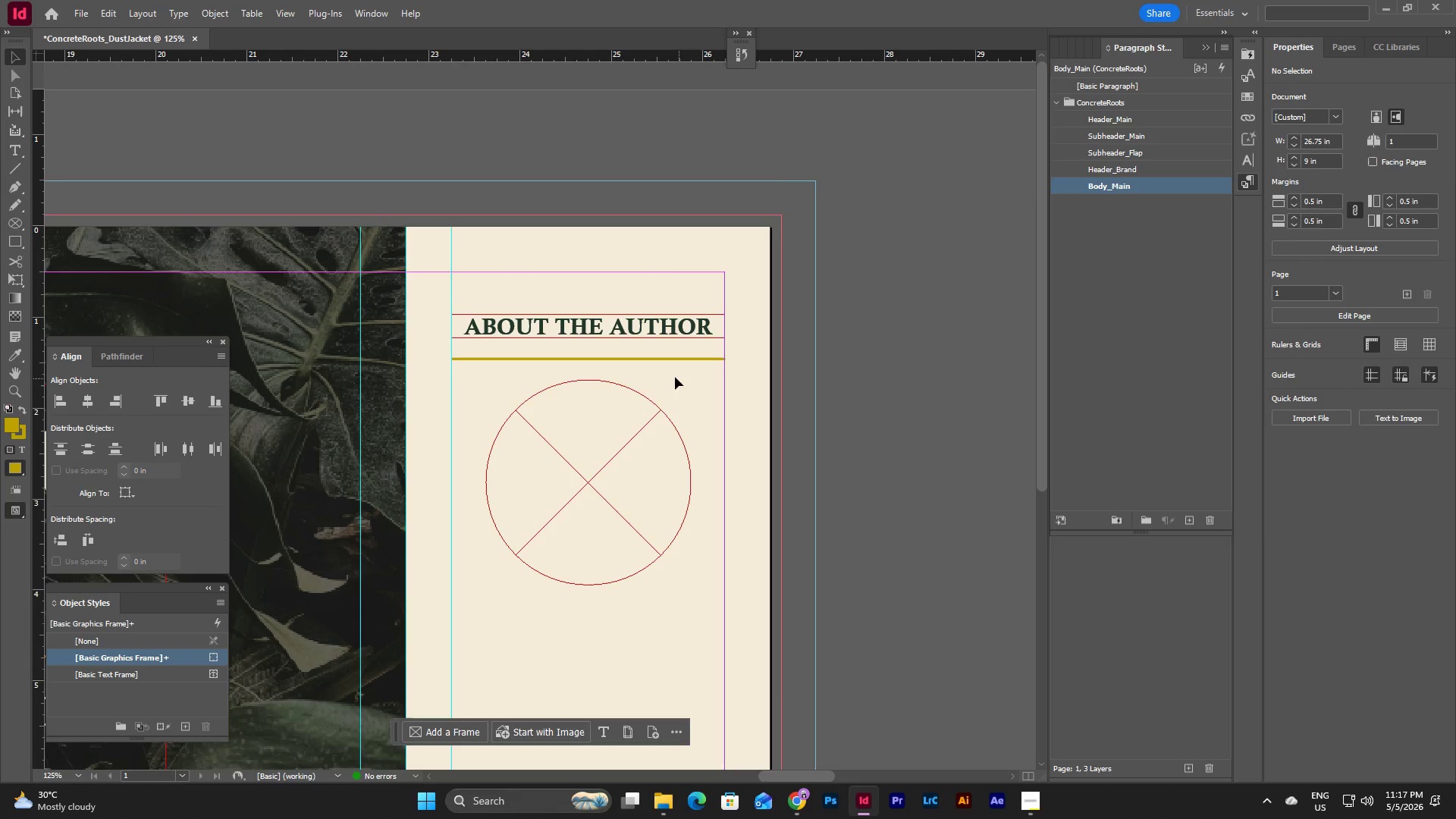 
left_click([632, 359])
 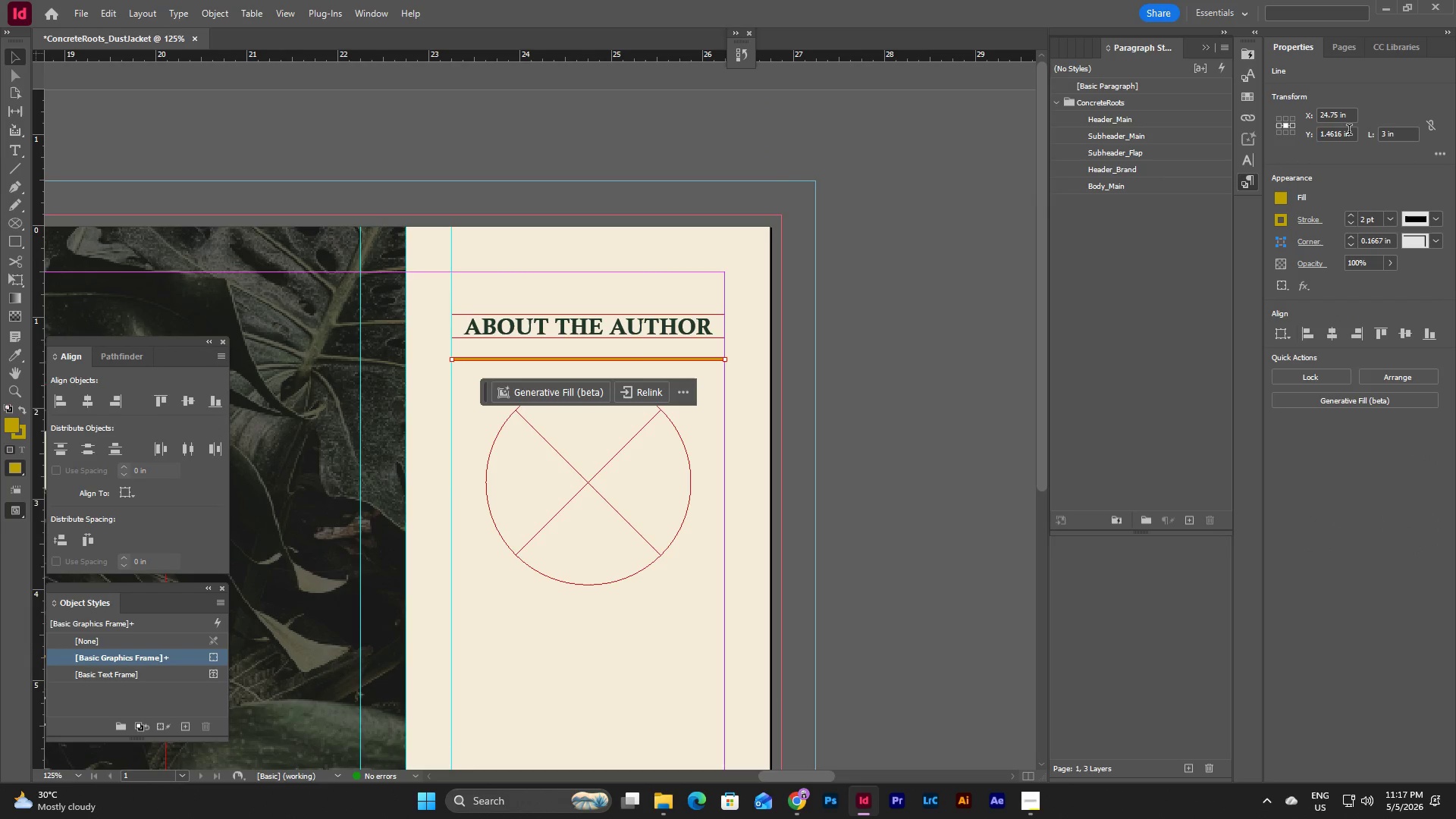 
wait(6.84)
 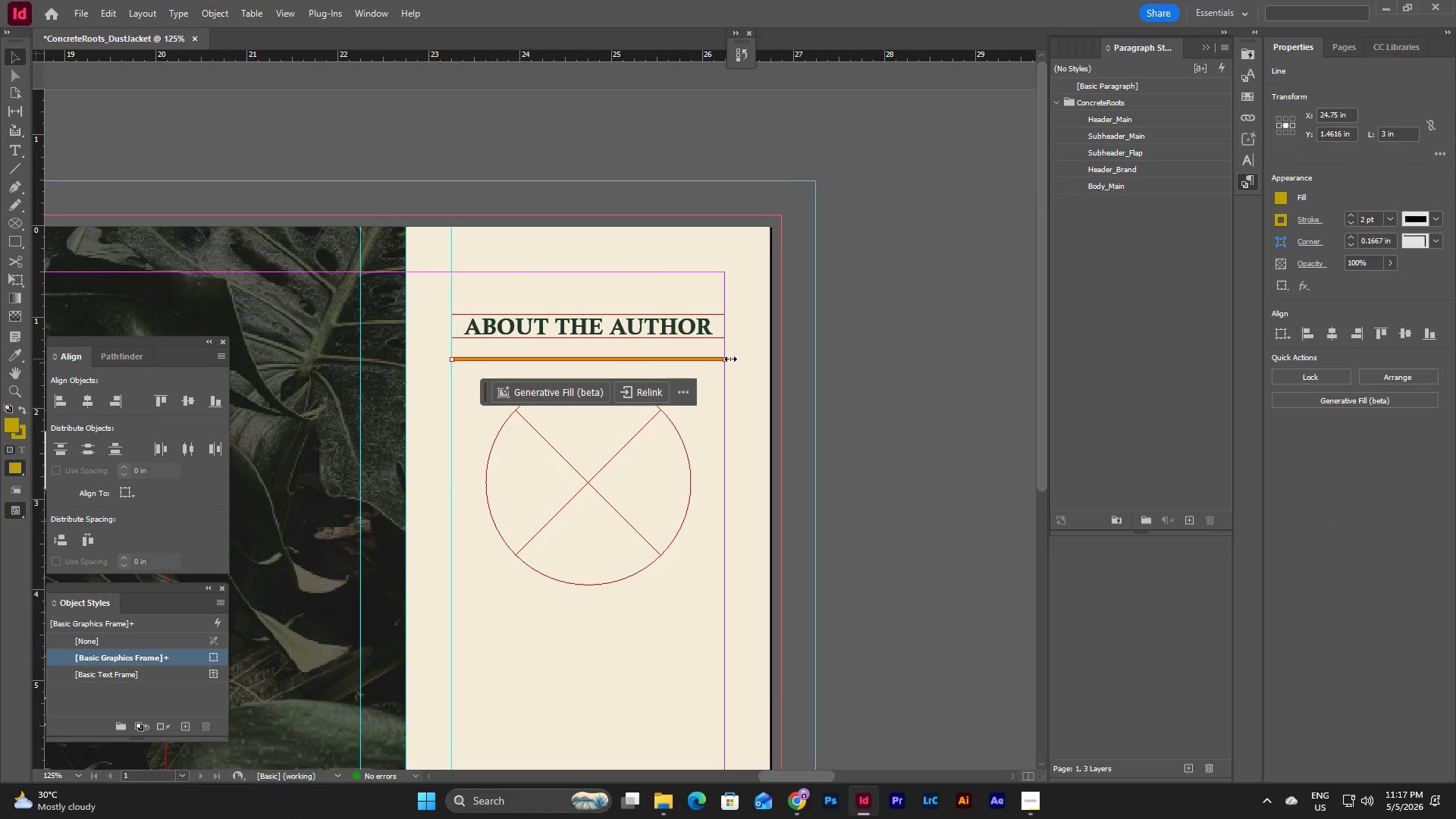 
left_click([1401, 130])
 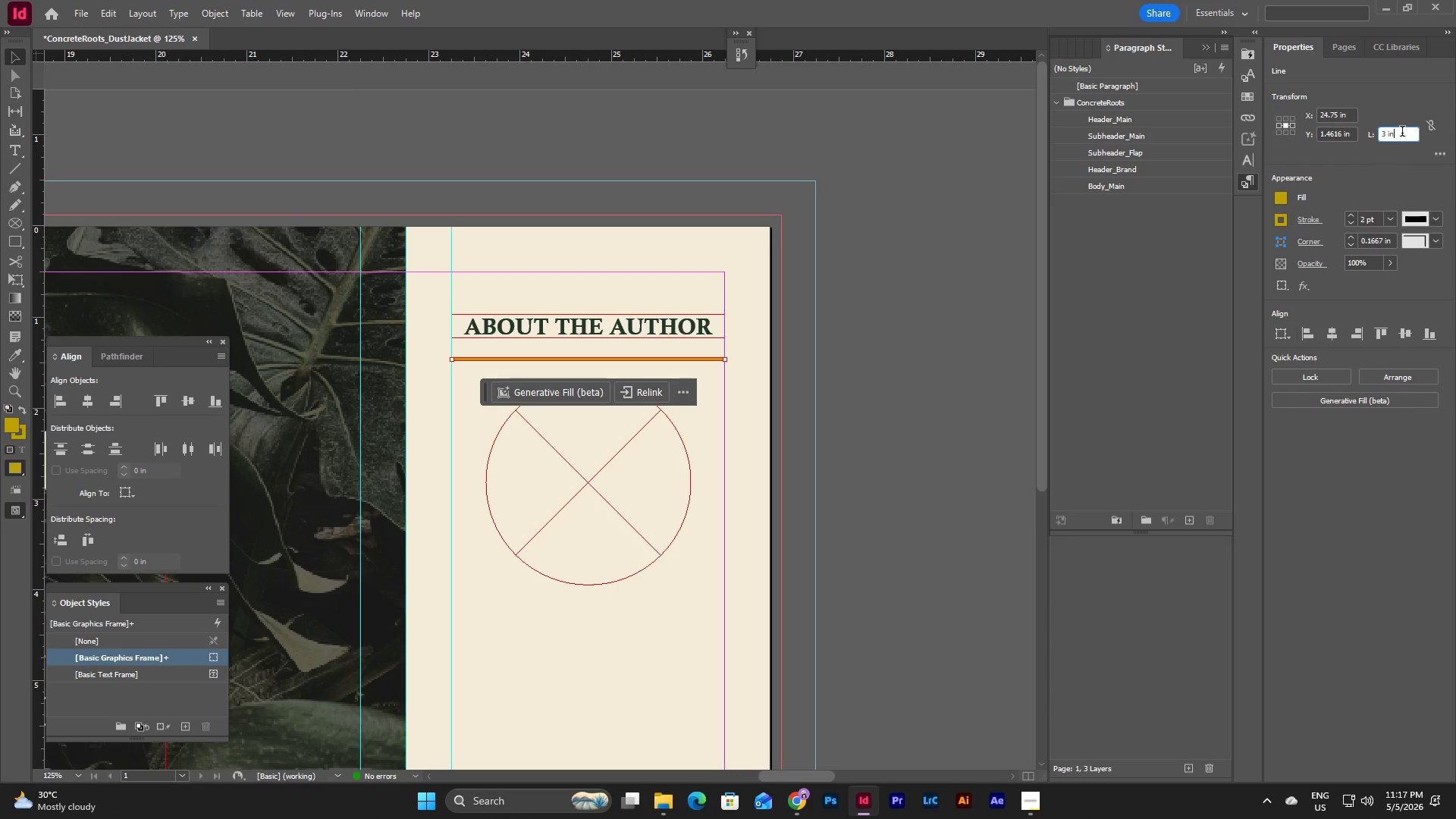 
left_click_drag(start_coordinate=[1402, 133], to_coordinate=[1364, 133])
 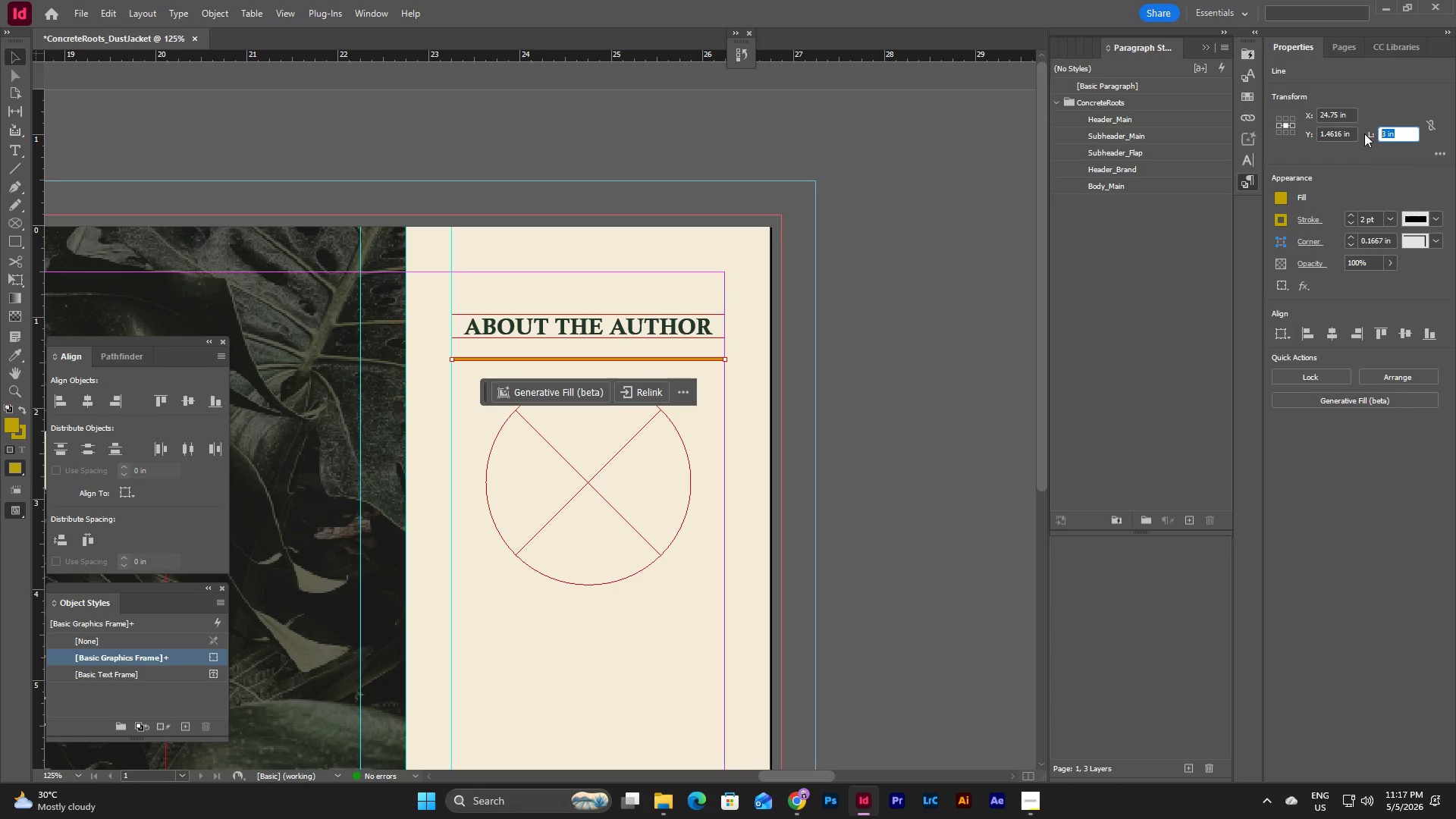 
key(Numpad1)
 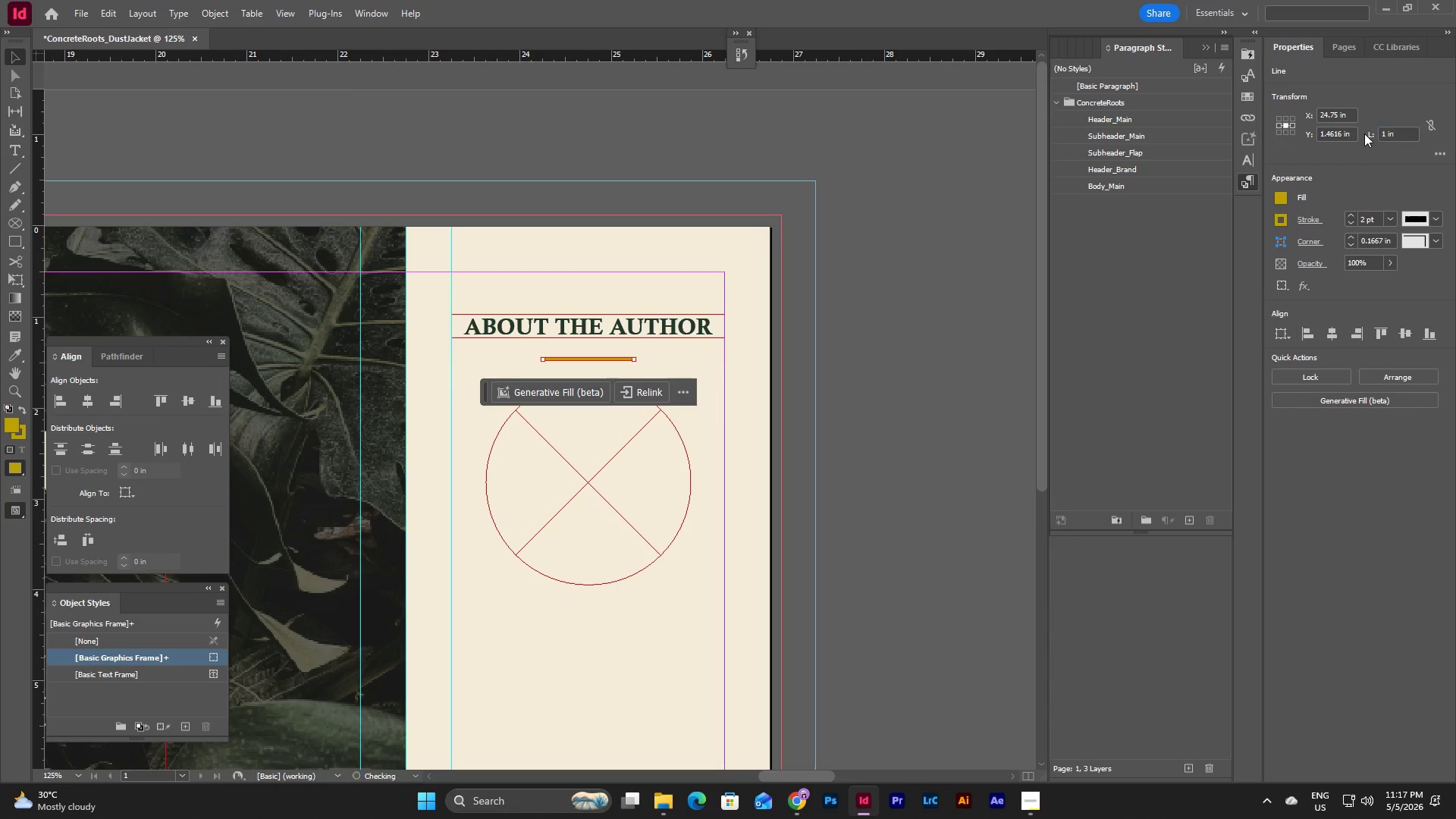 
key(NumpadEnter)
 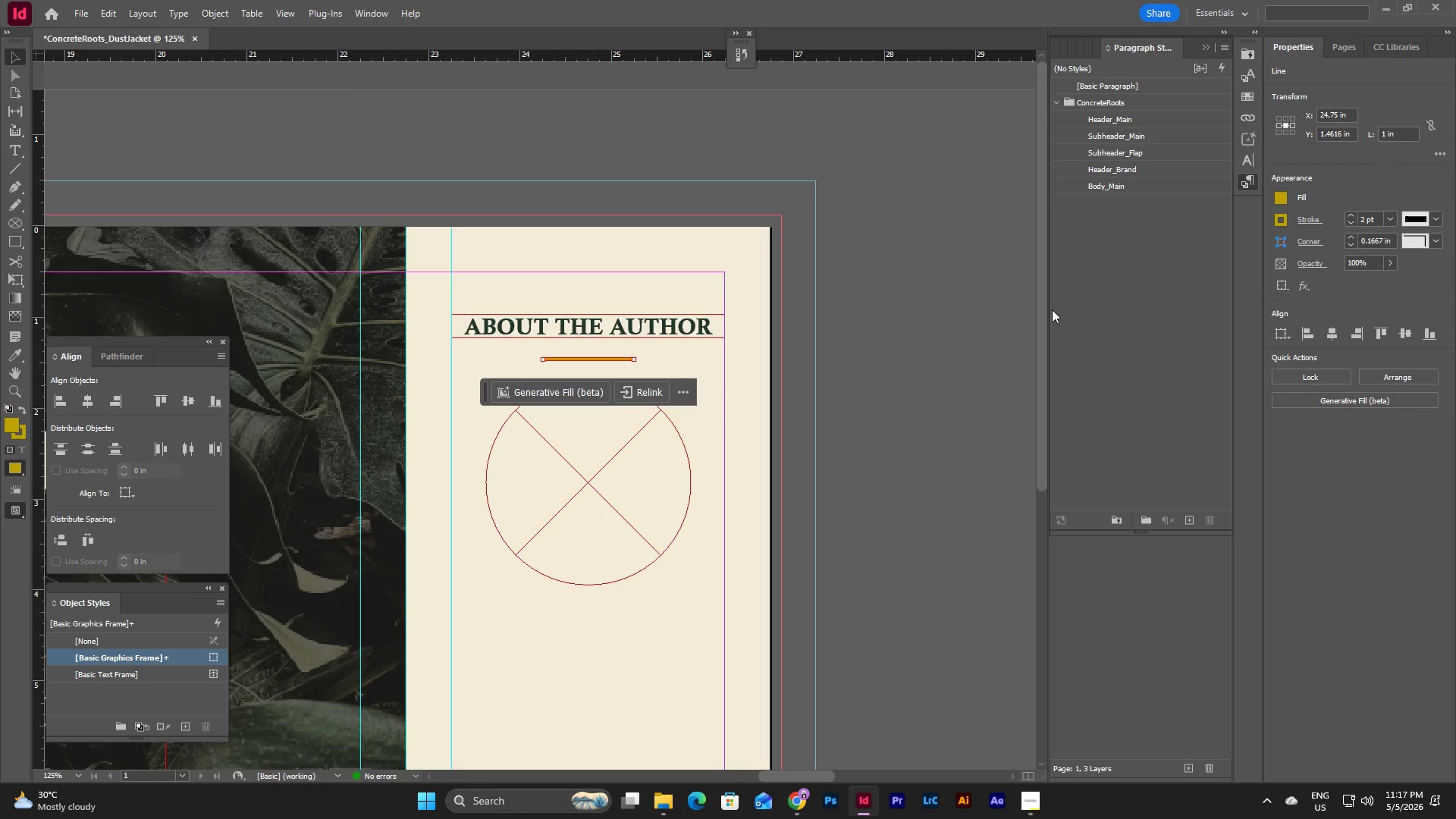 
left_click([864, 313])
 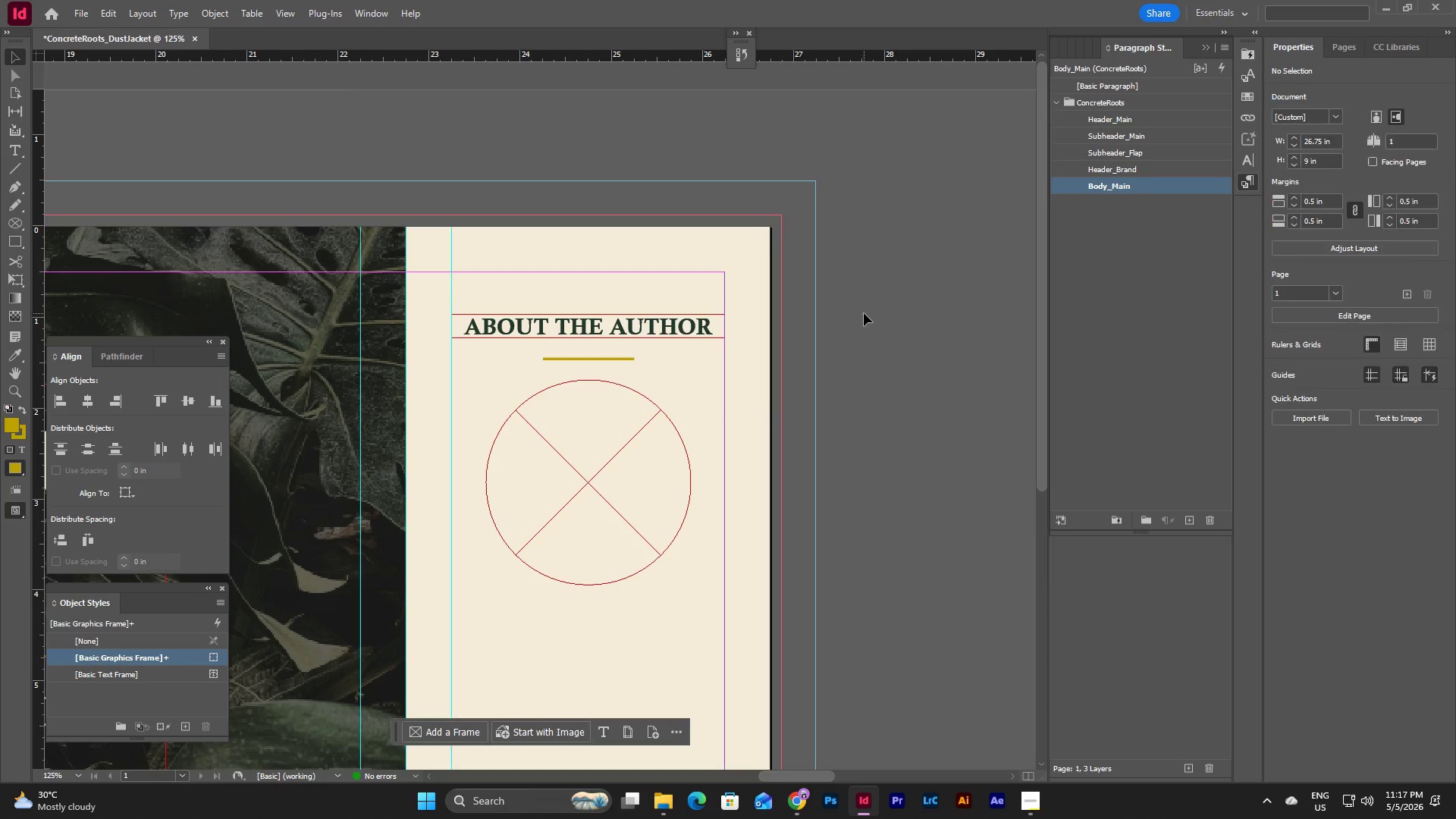 
left_click([864, 313])
 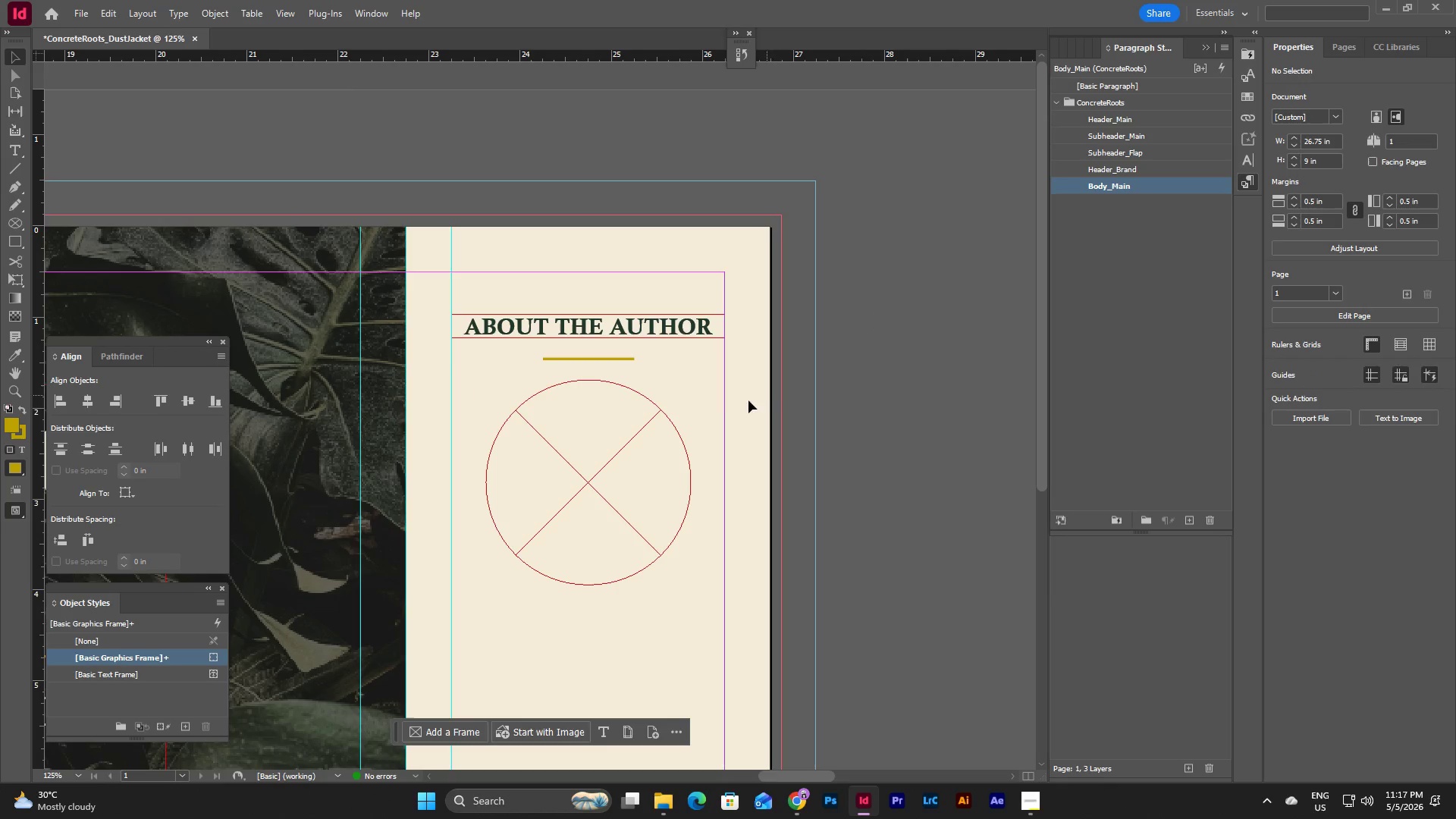 
left_click([758, 394])
 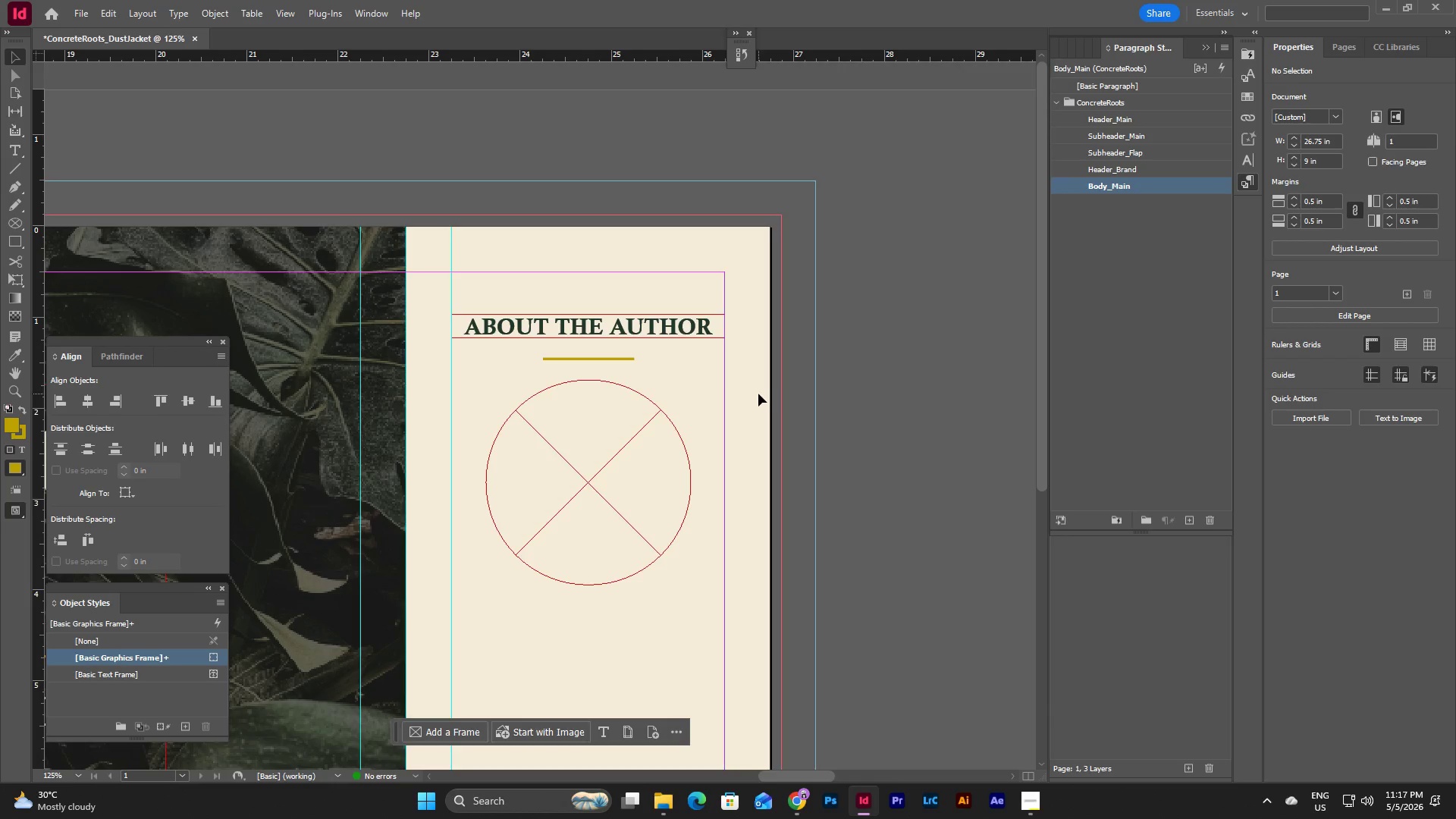 
type(ww)
 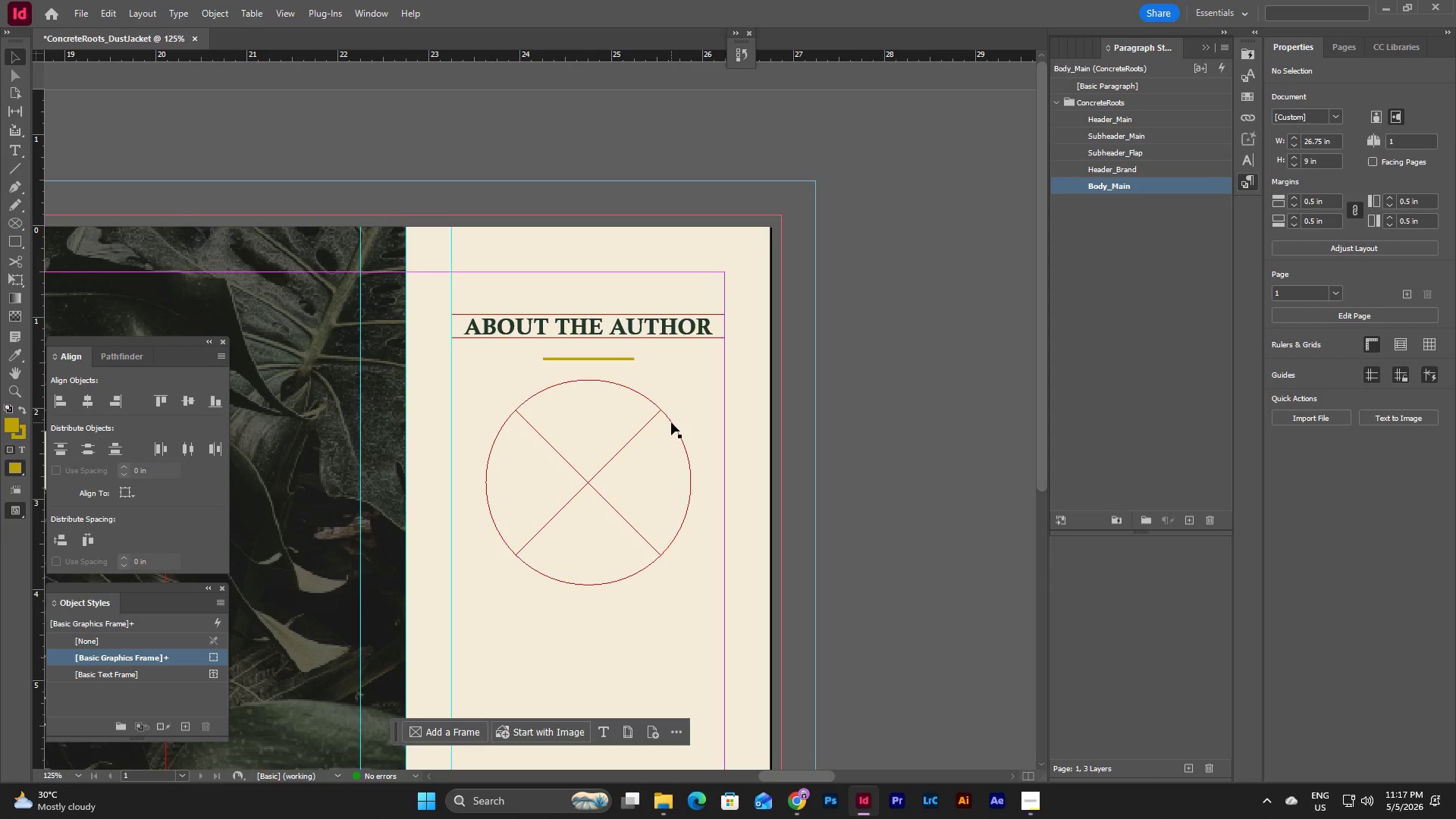 
left_click([671, 422])
 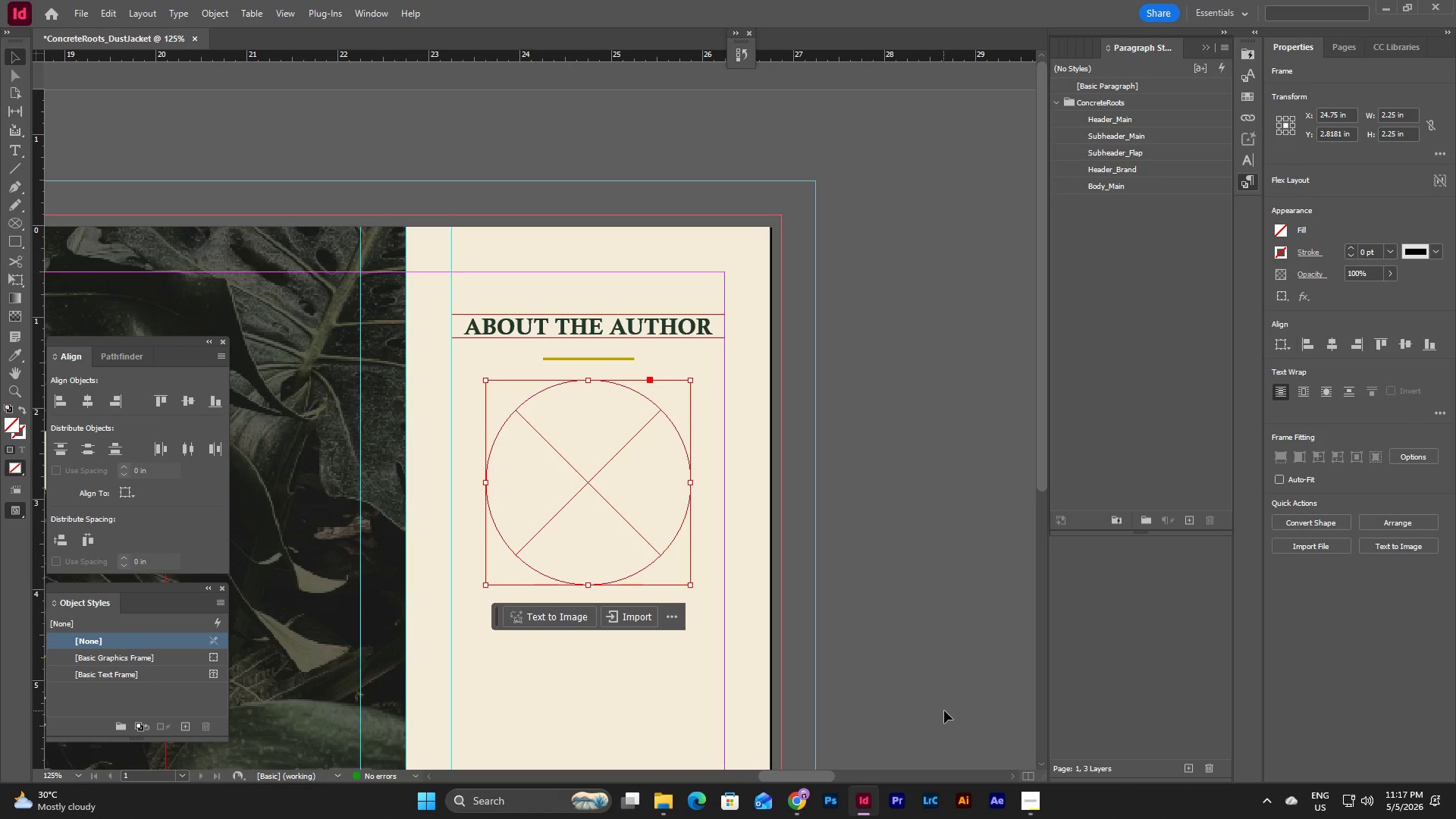 
left_click([804, 806])
 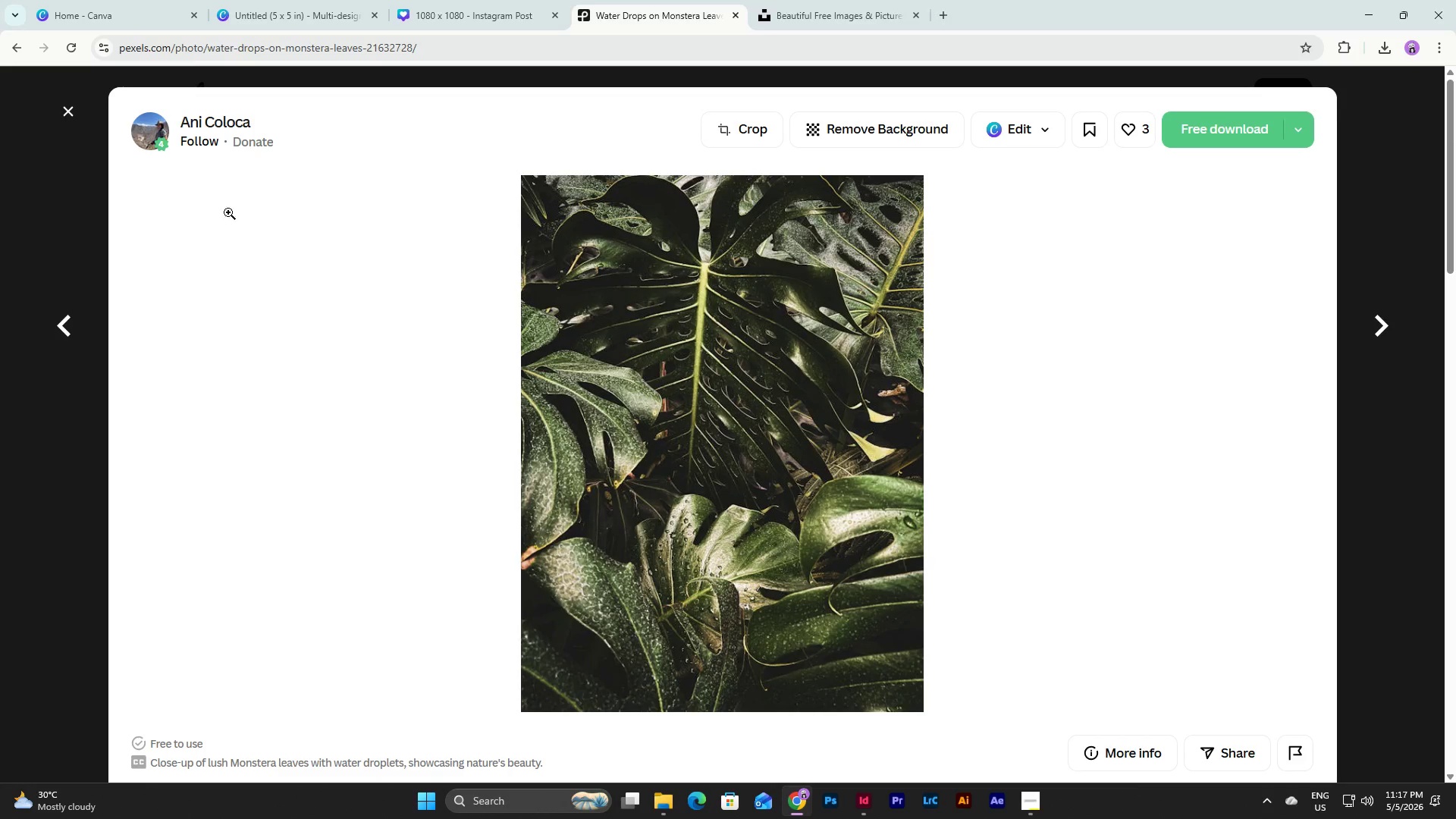 
left_click([67, 108])
 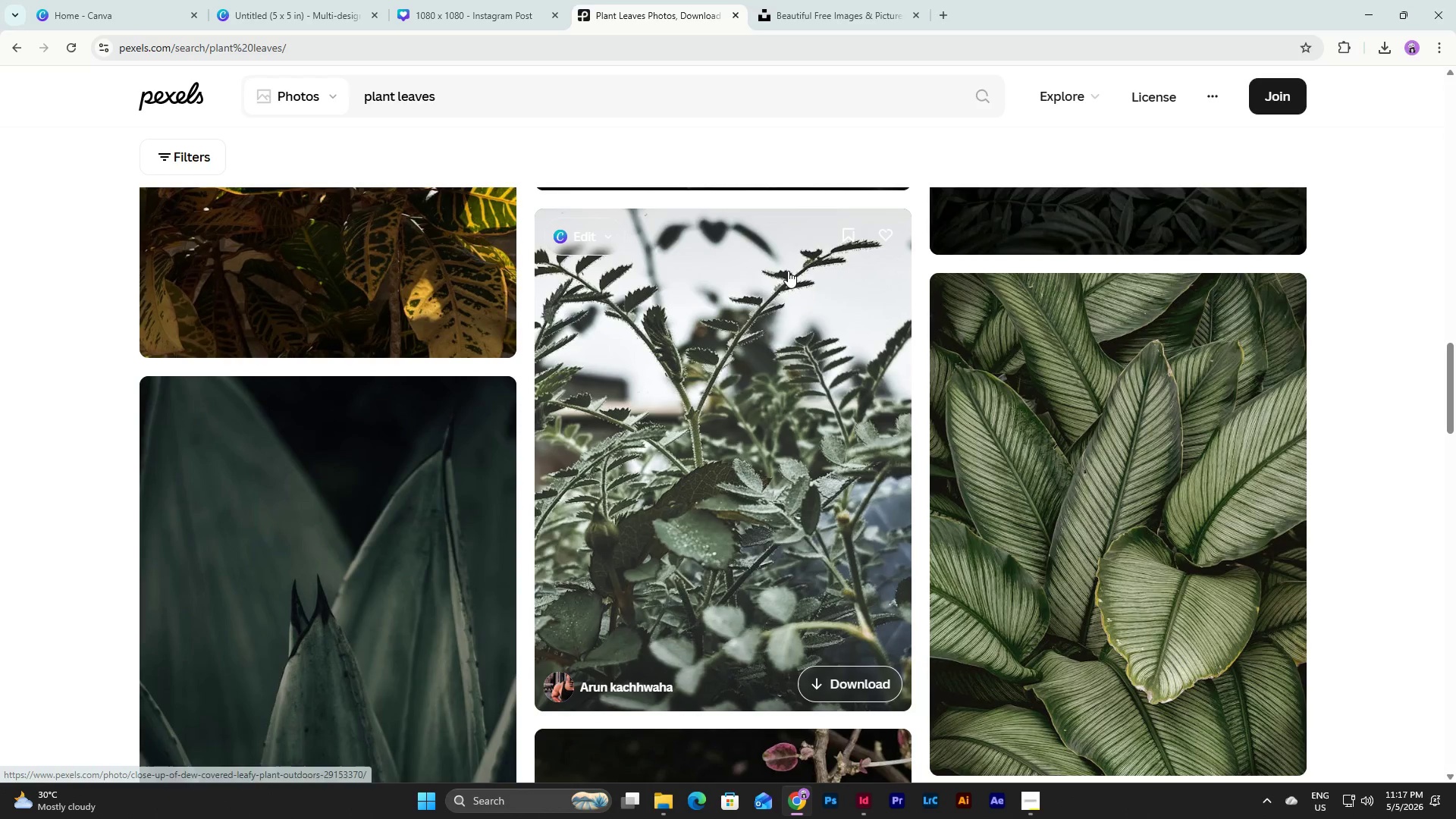 
scroll: coordinate [790, 273], scroll_direction: up, amount: 4.0
 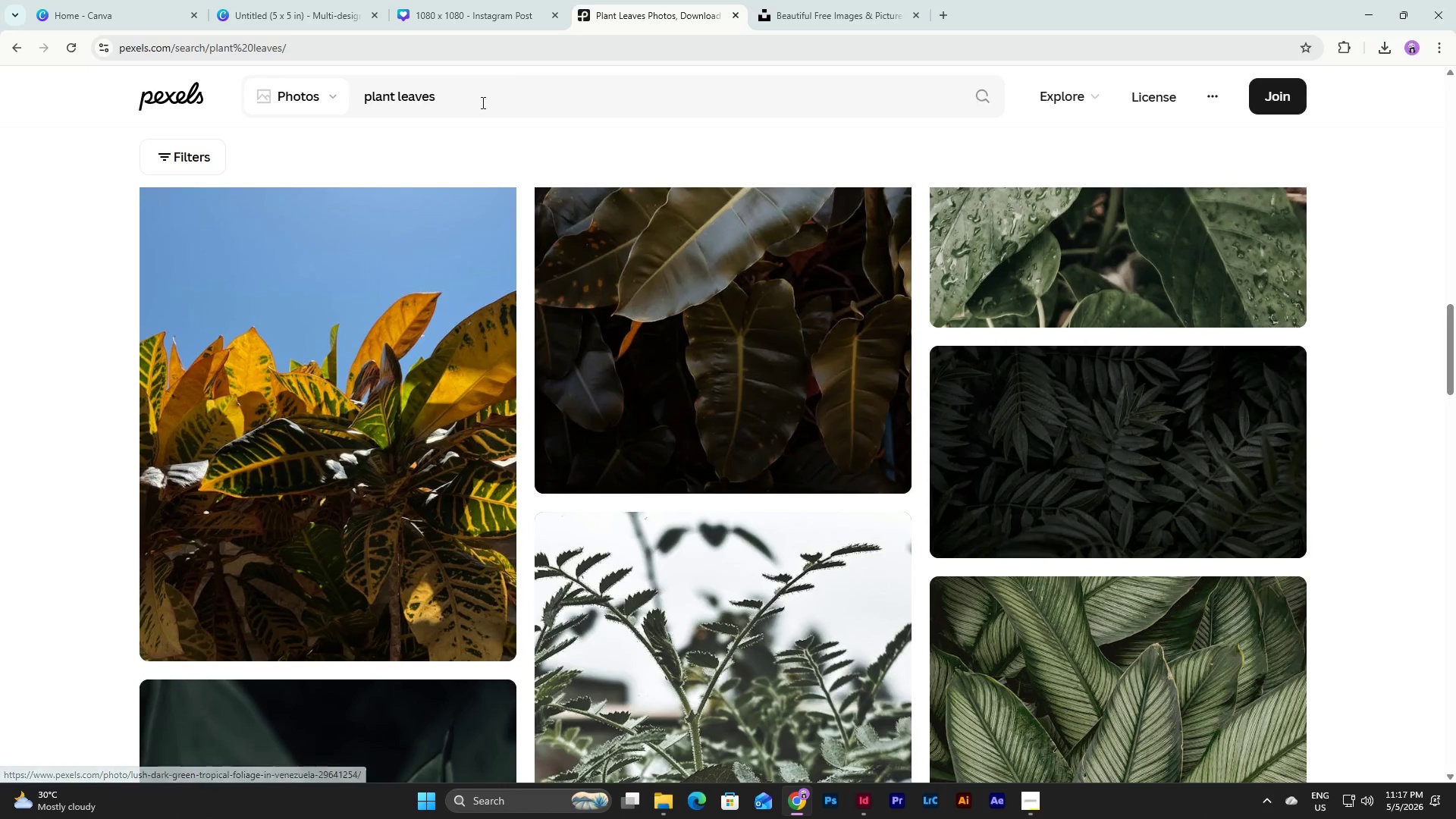 
left_click_drag(start_coordinate=[482, 104], to_coordinate=[288, 104])
 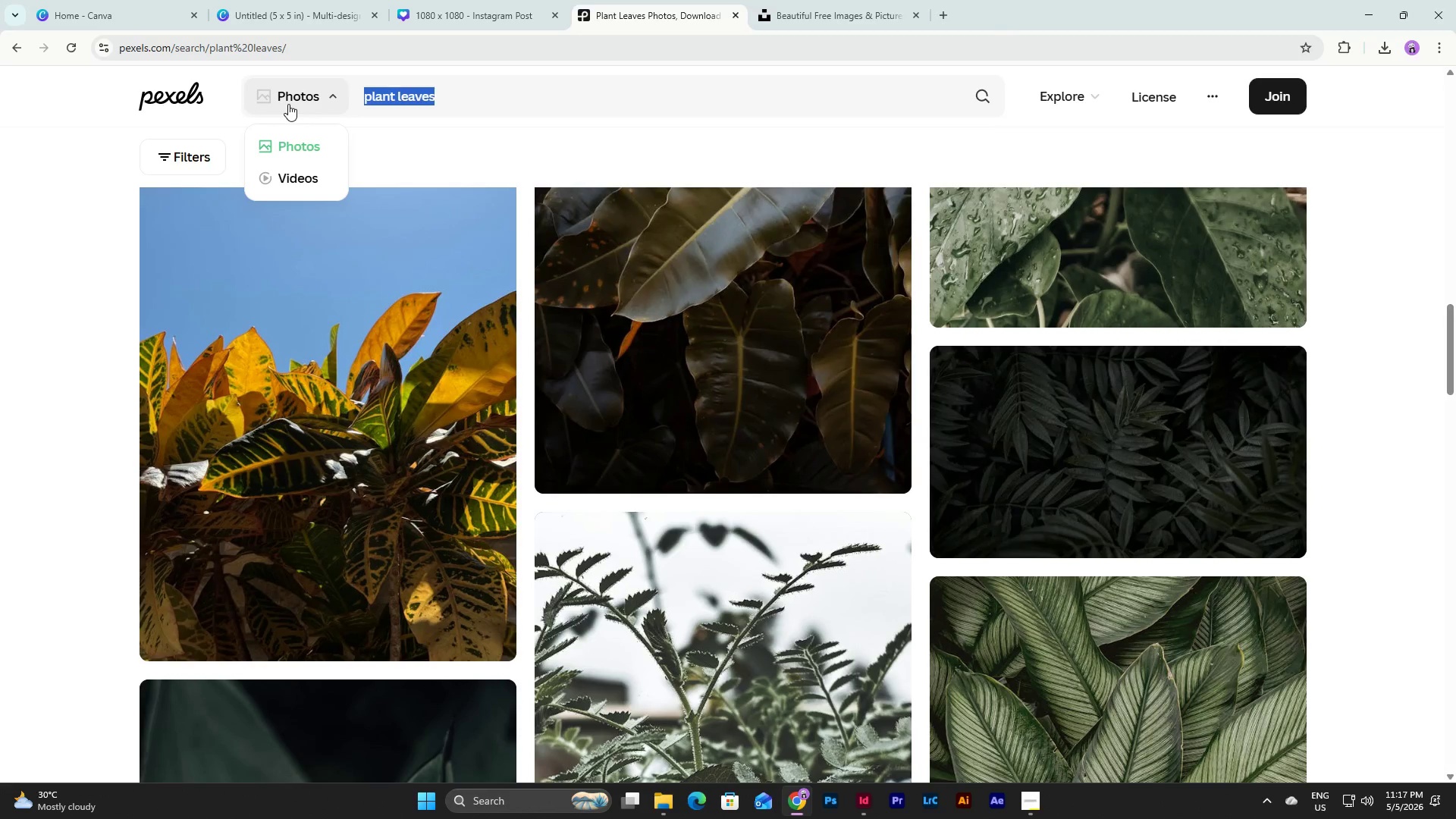 
type(portrait girl)
 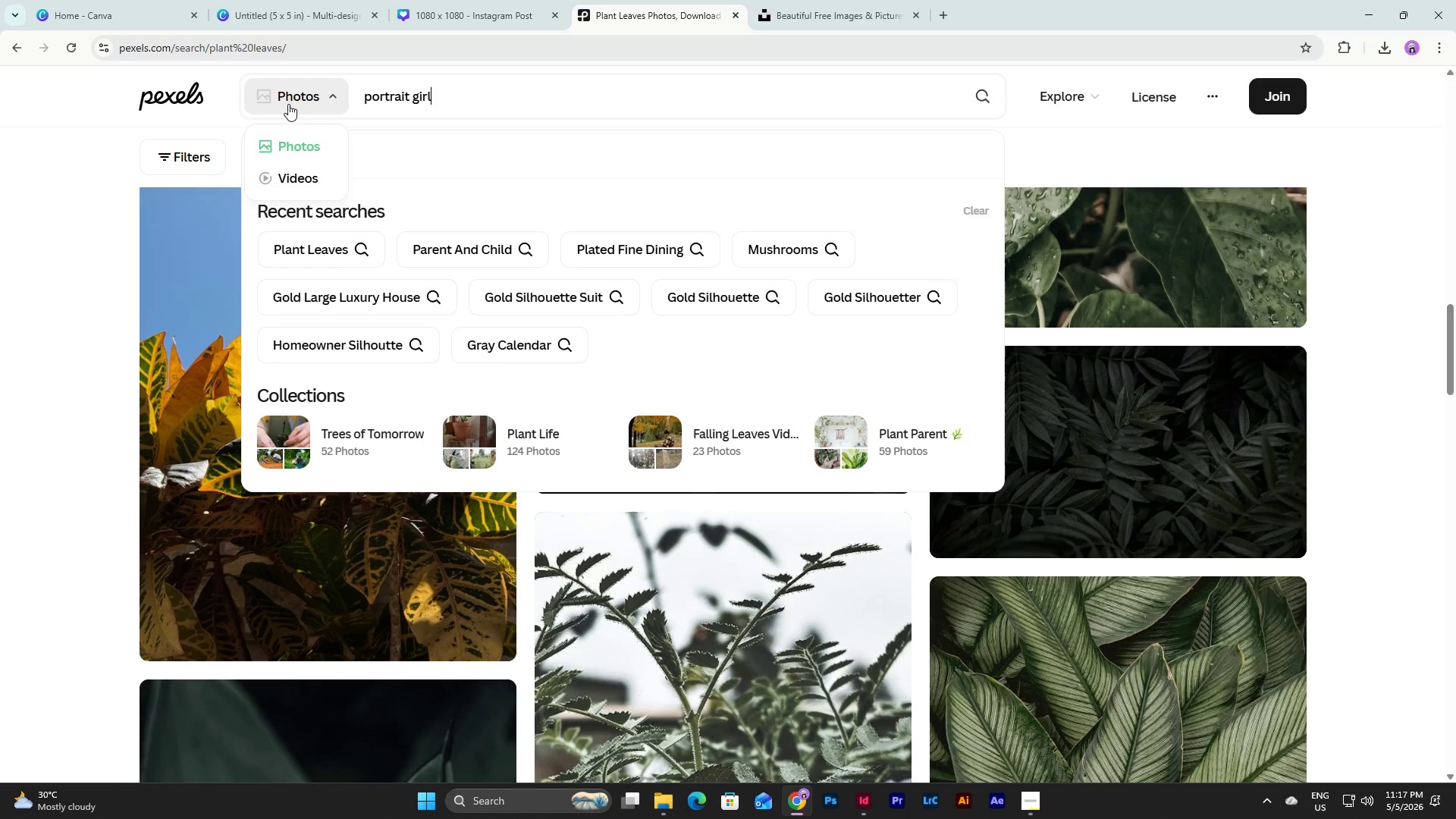 
key(Enter)
 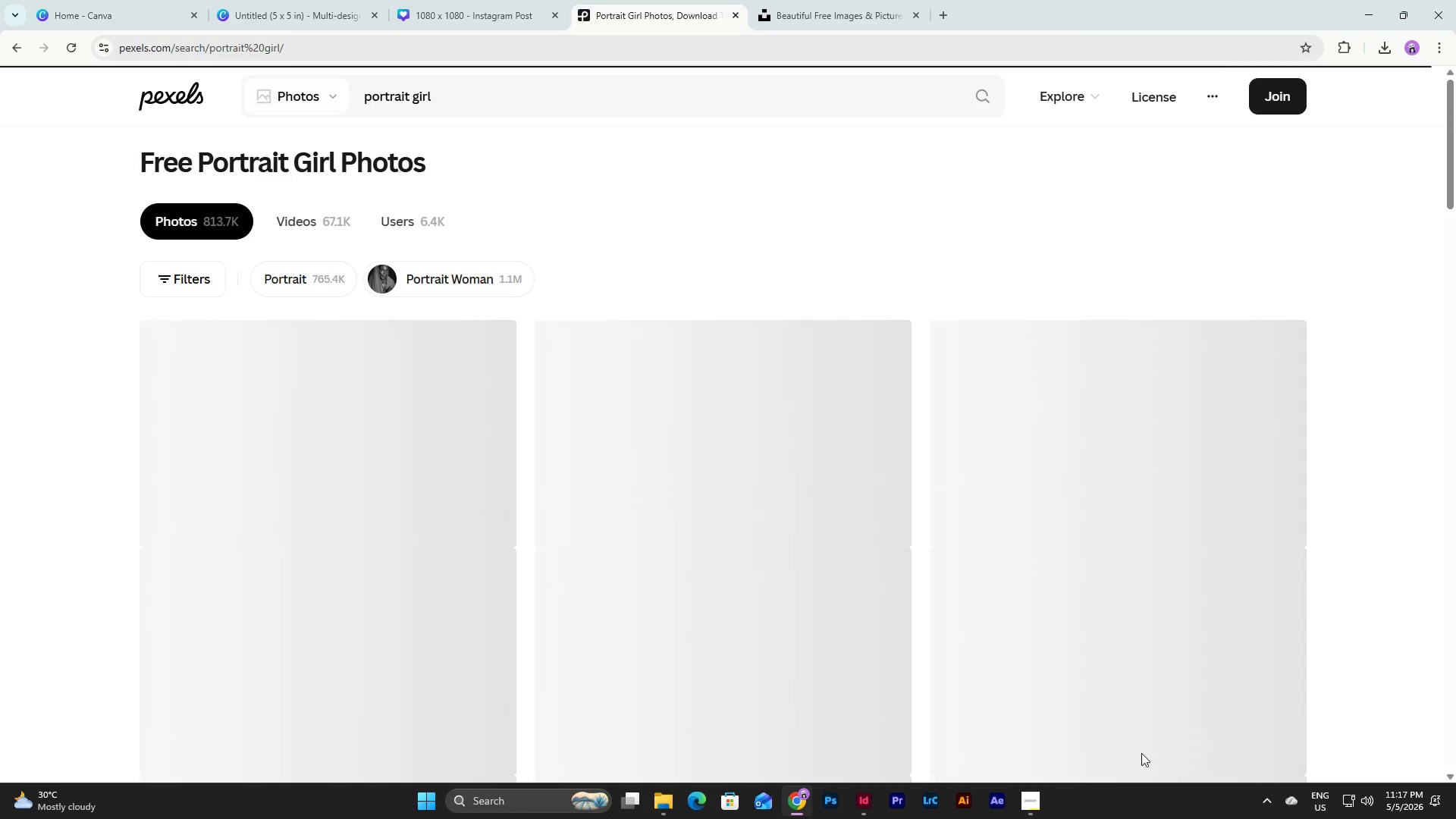 
left_click([1028, 794])